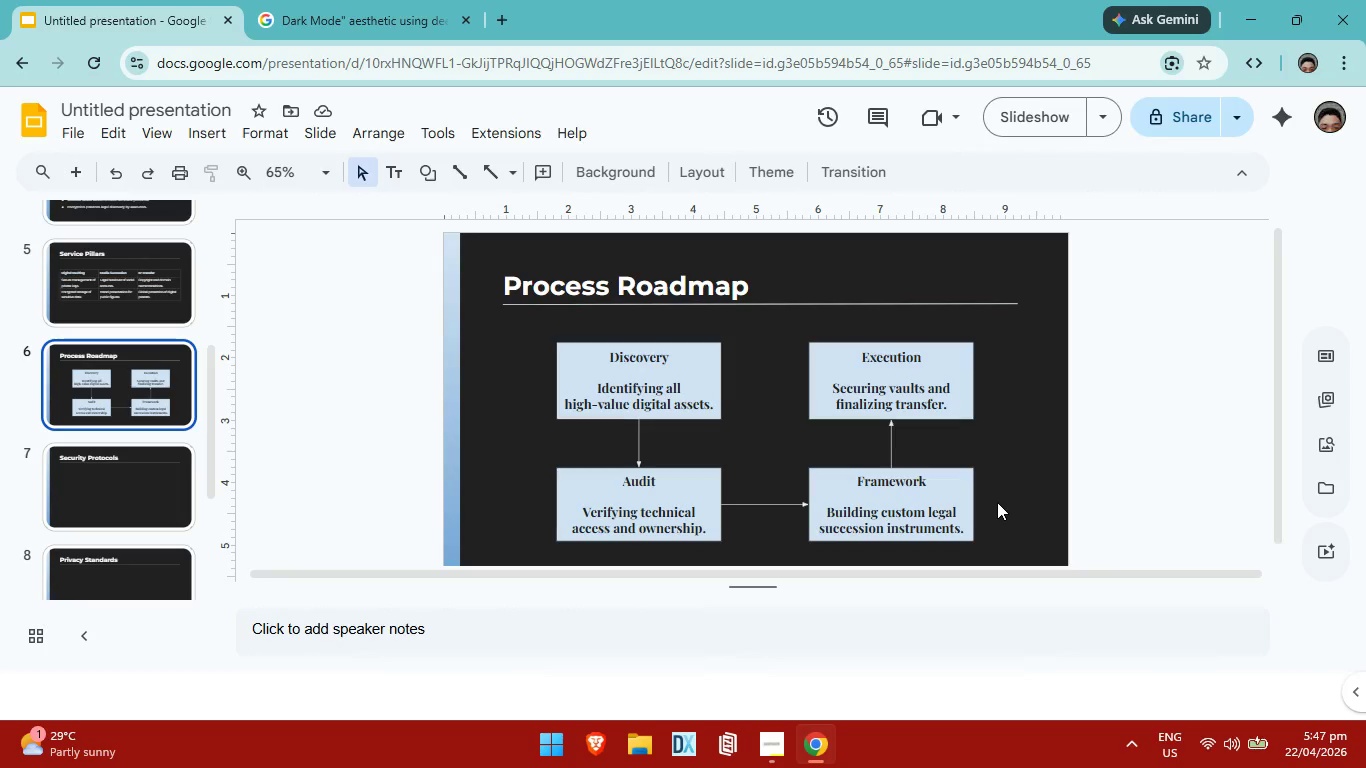 
left_click_drag(start_coordinate=[509, 339], to_coordinate=[1021, 542])
 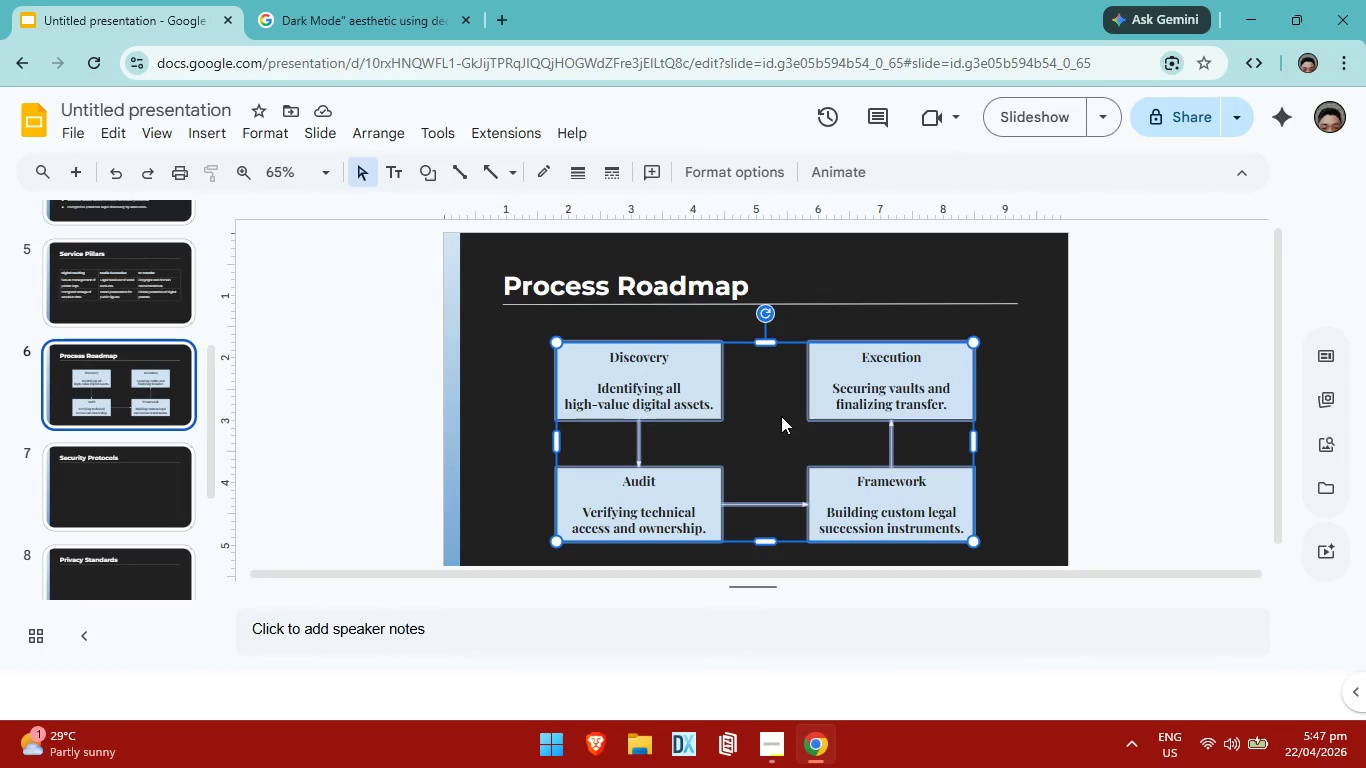 
key(ArrowUp)
 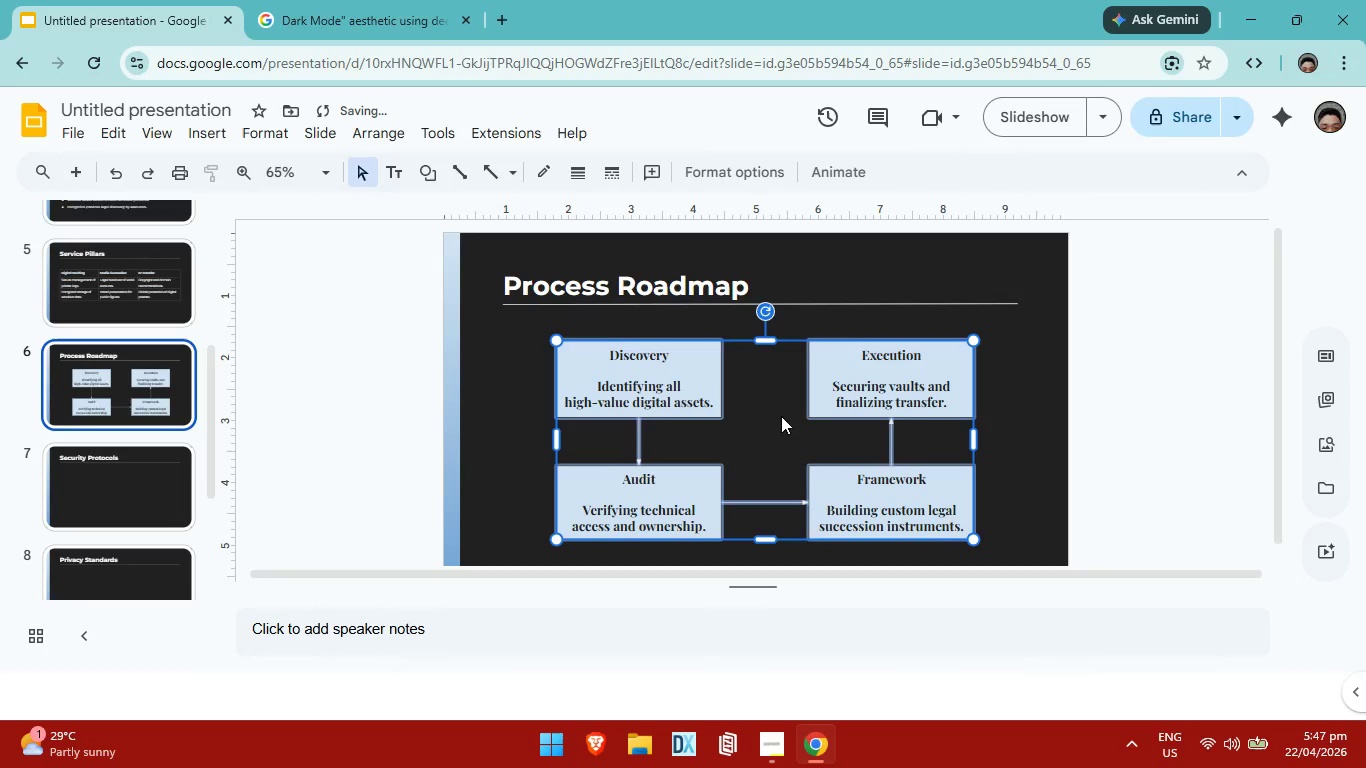 
key(ArrowUp)
 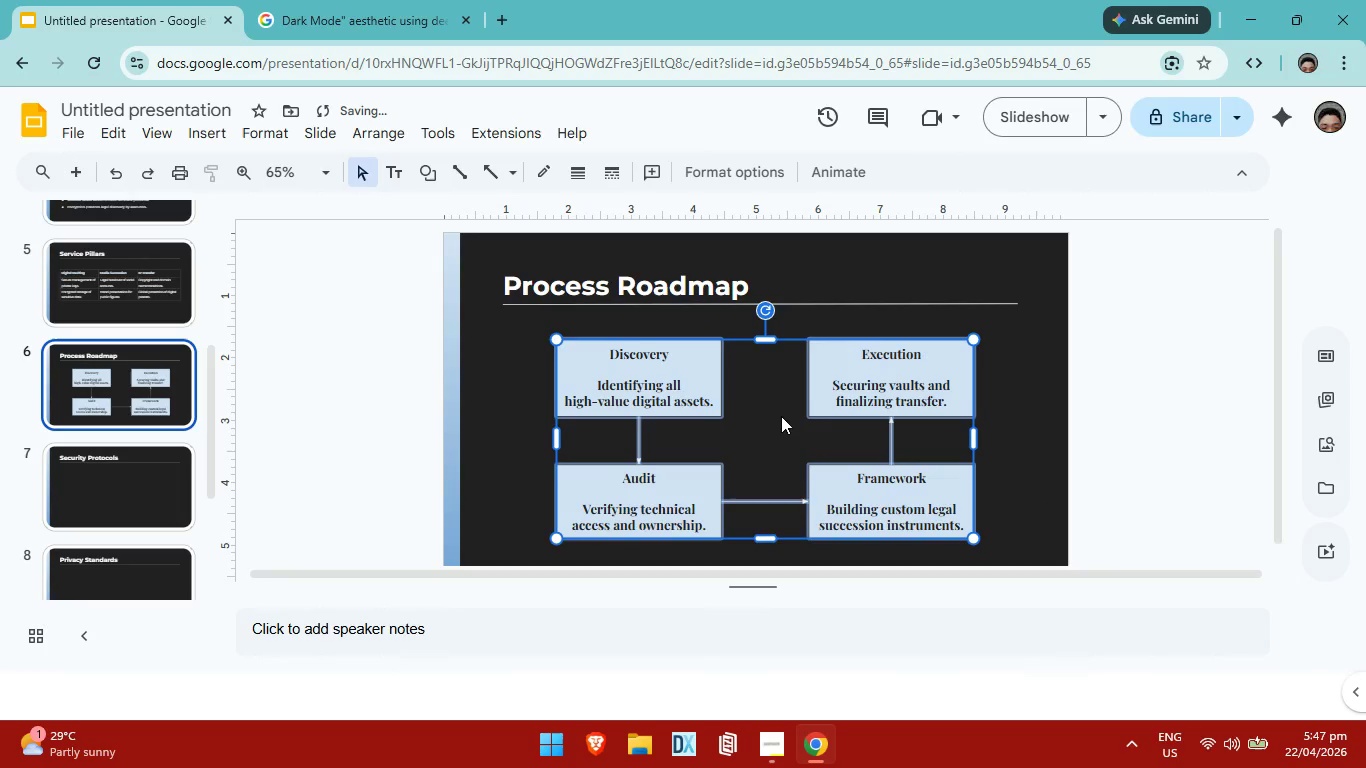 
key(ArrowUp)
 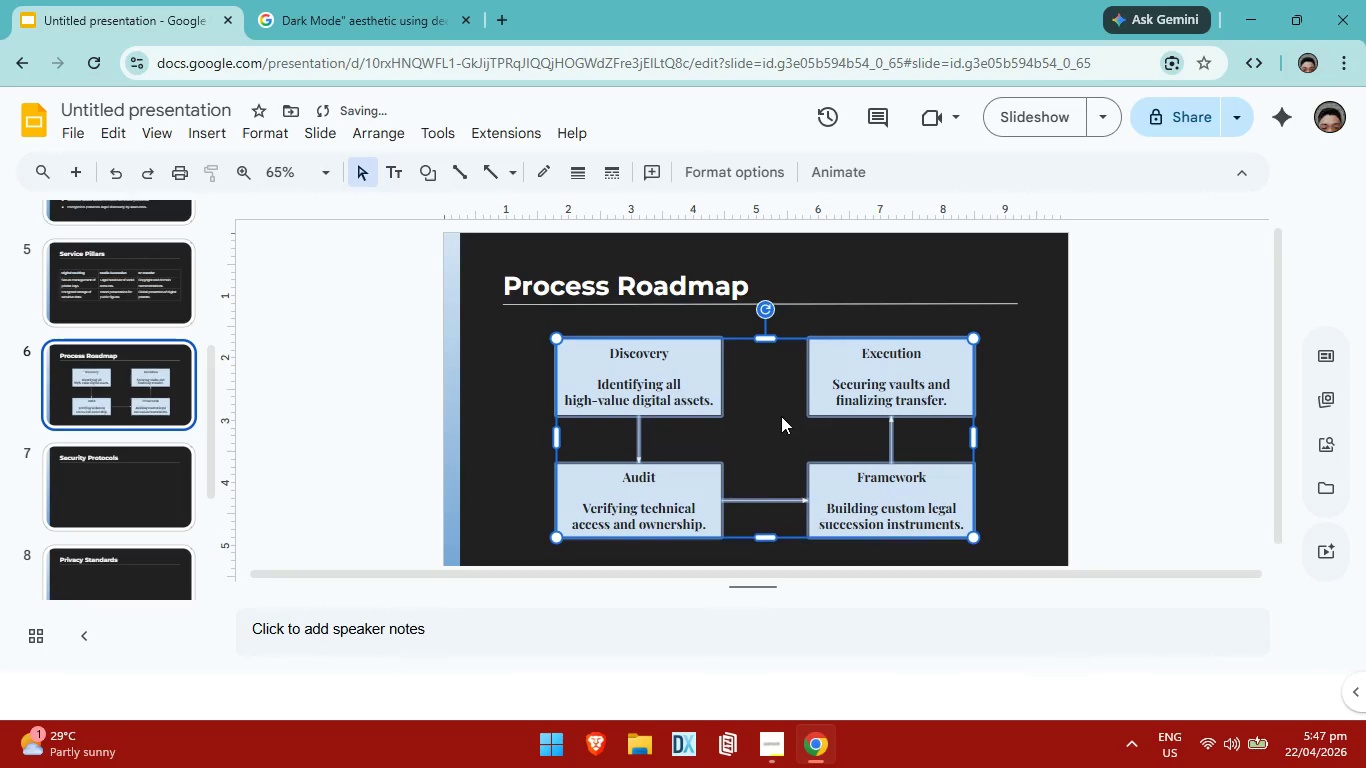 
key(ArrowUp)
 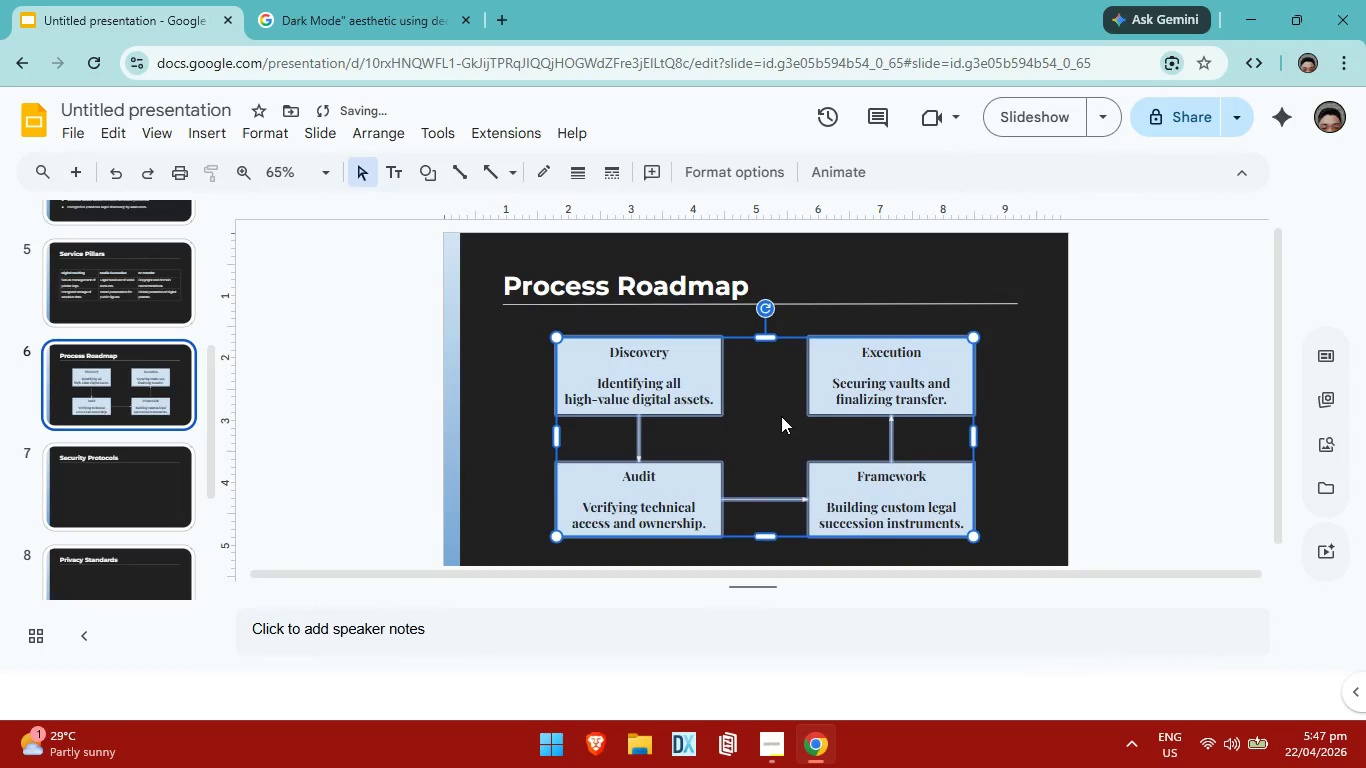 
key(ArrowUp)
 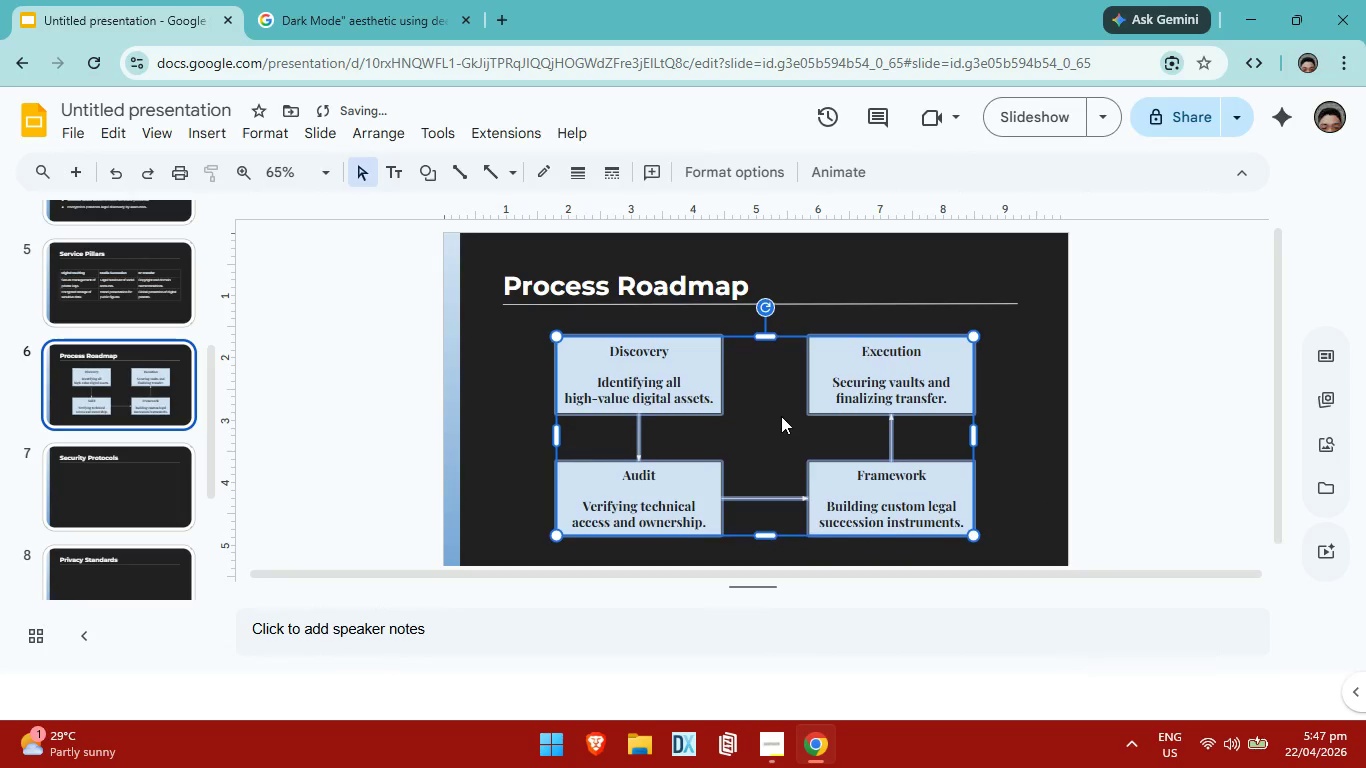 
key(ArrowUp)
 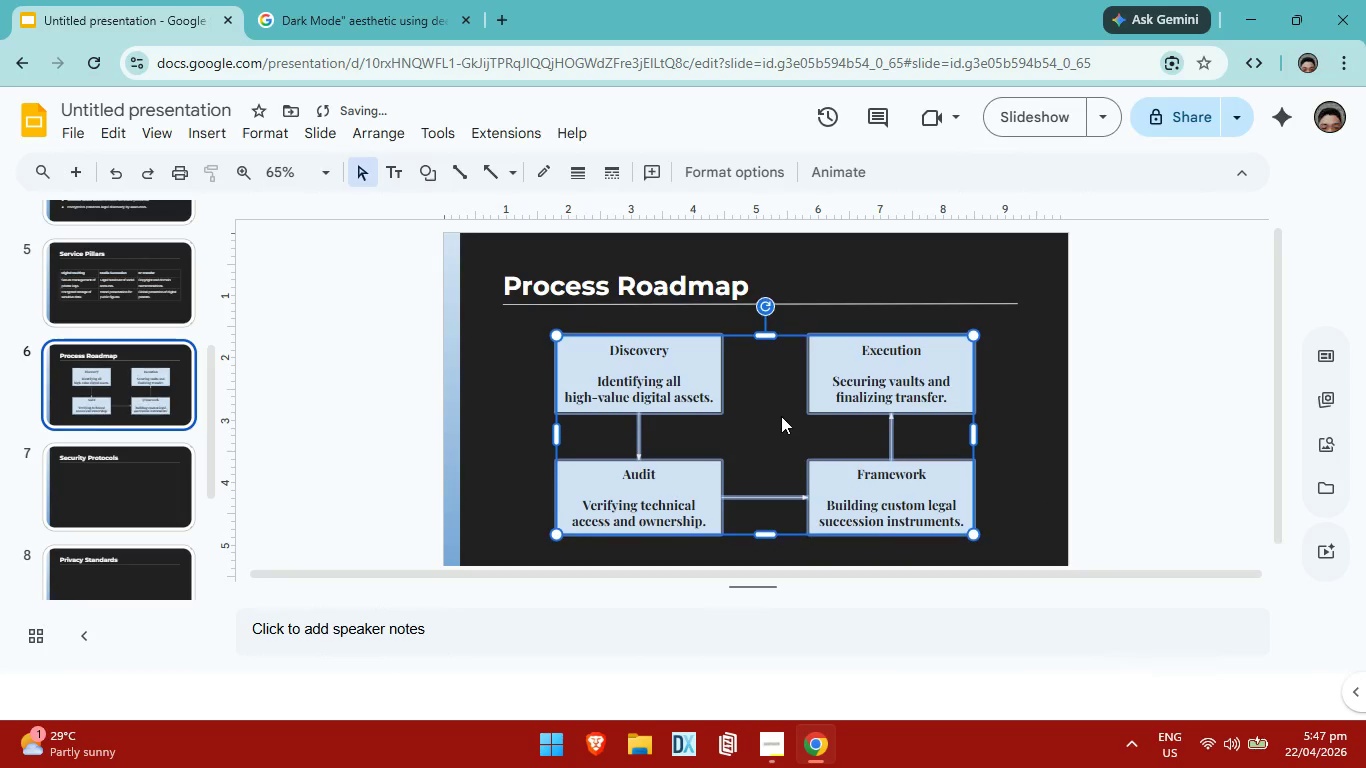 
key(ArrowUp)
 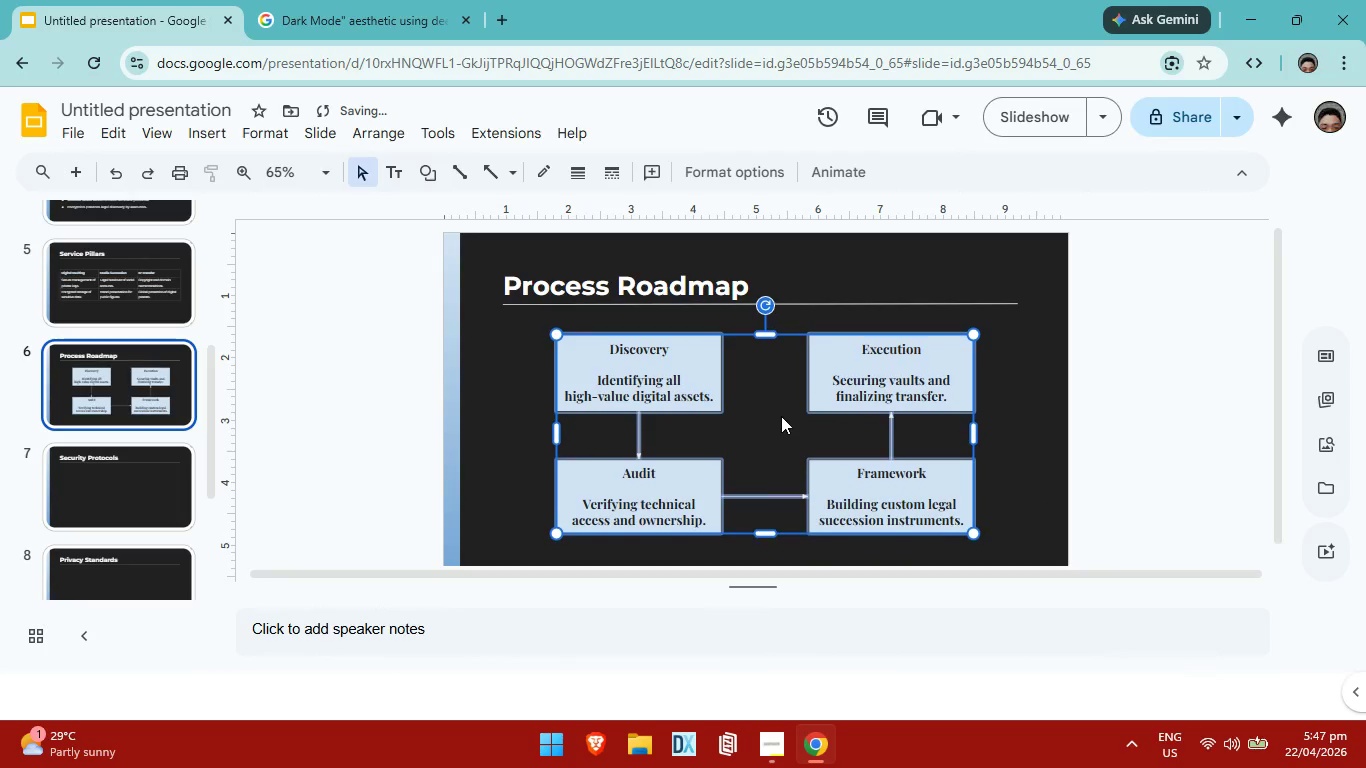 
key(ArrowUp)
 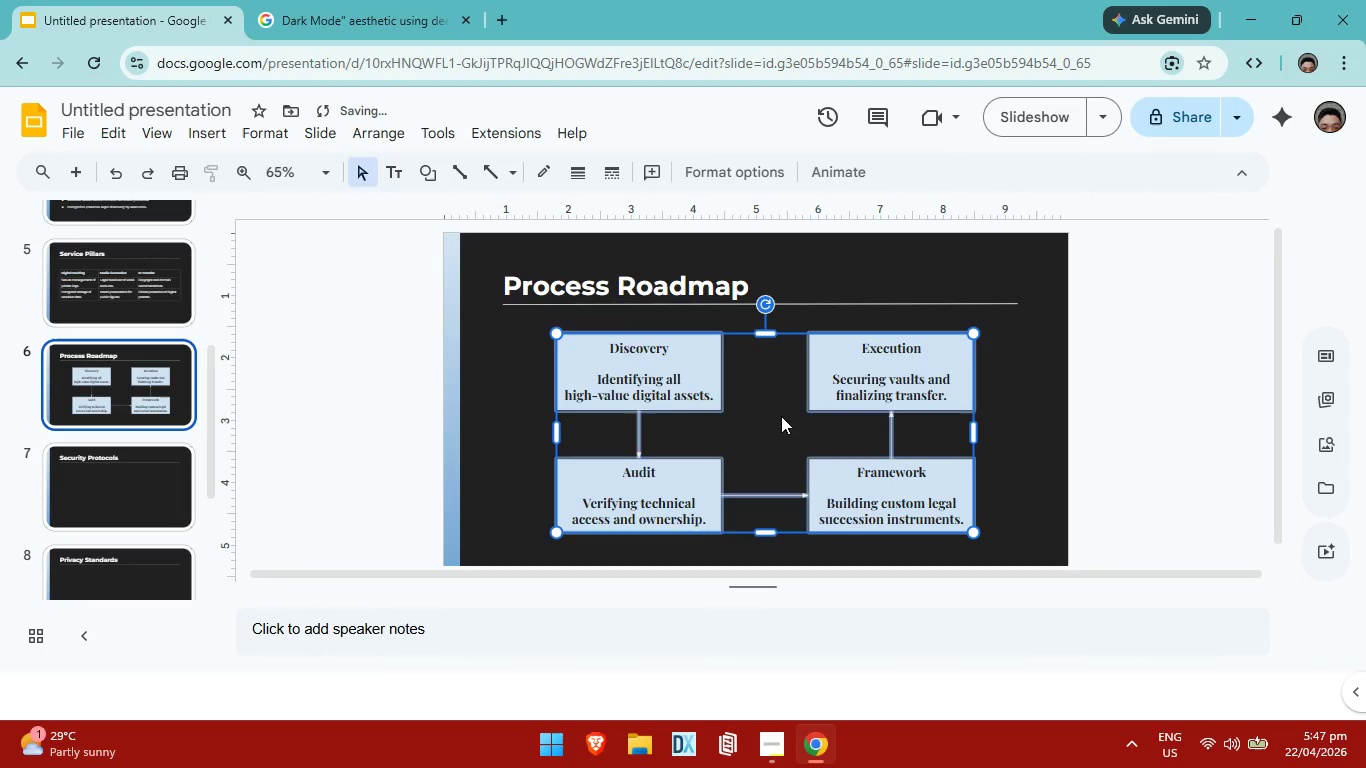 
key(ArrowUp)
 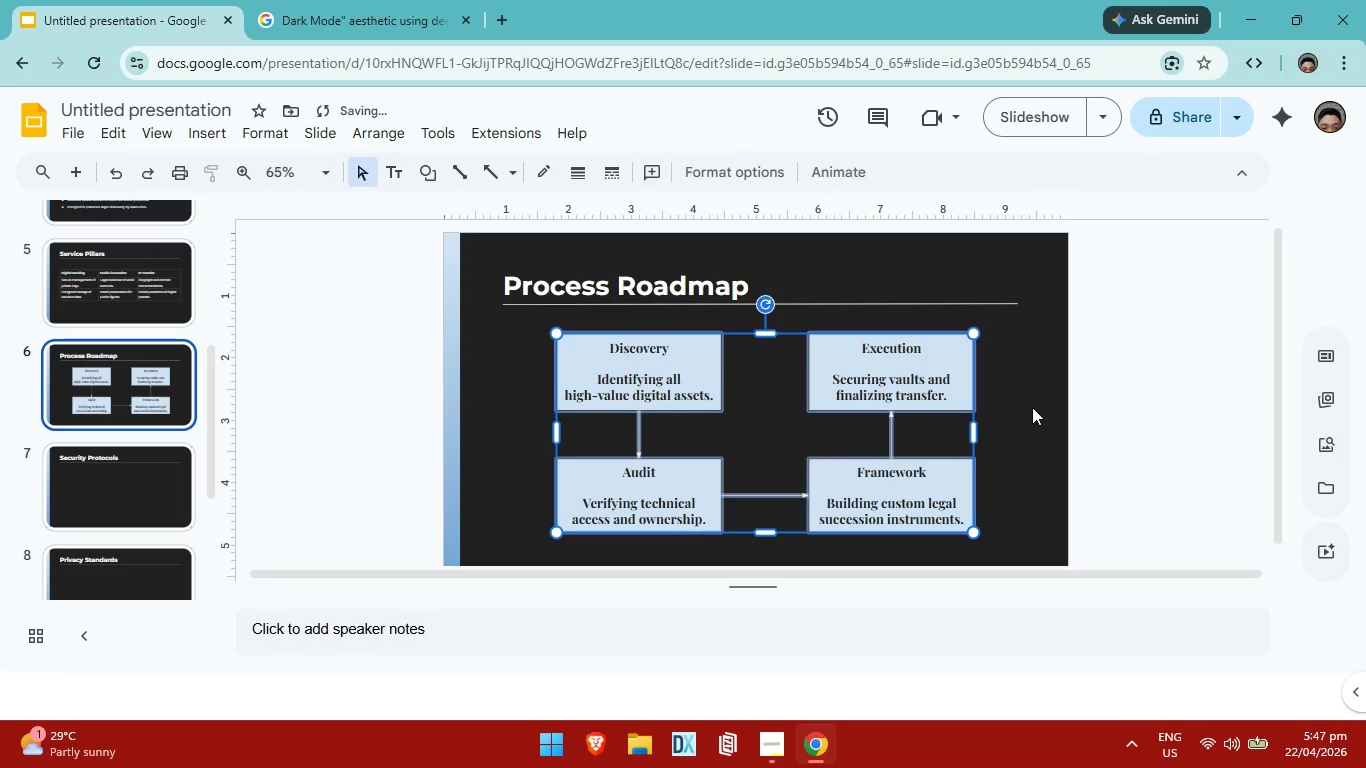 
left_click([1038, 407])
 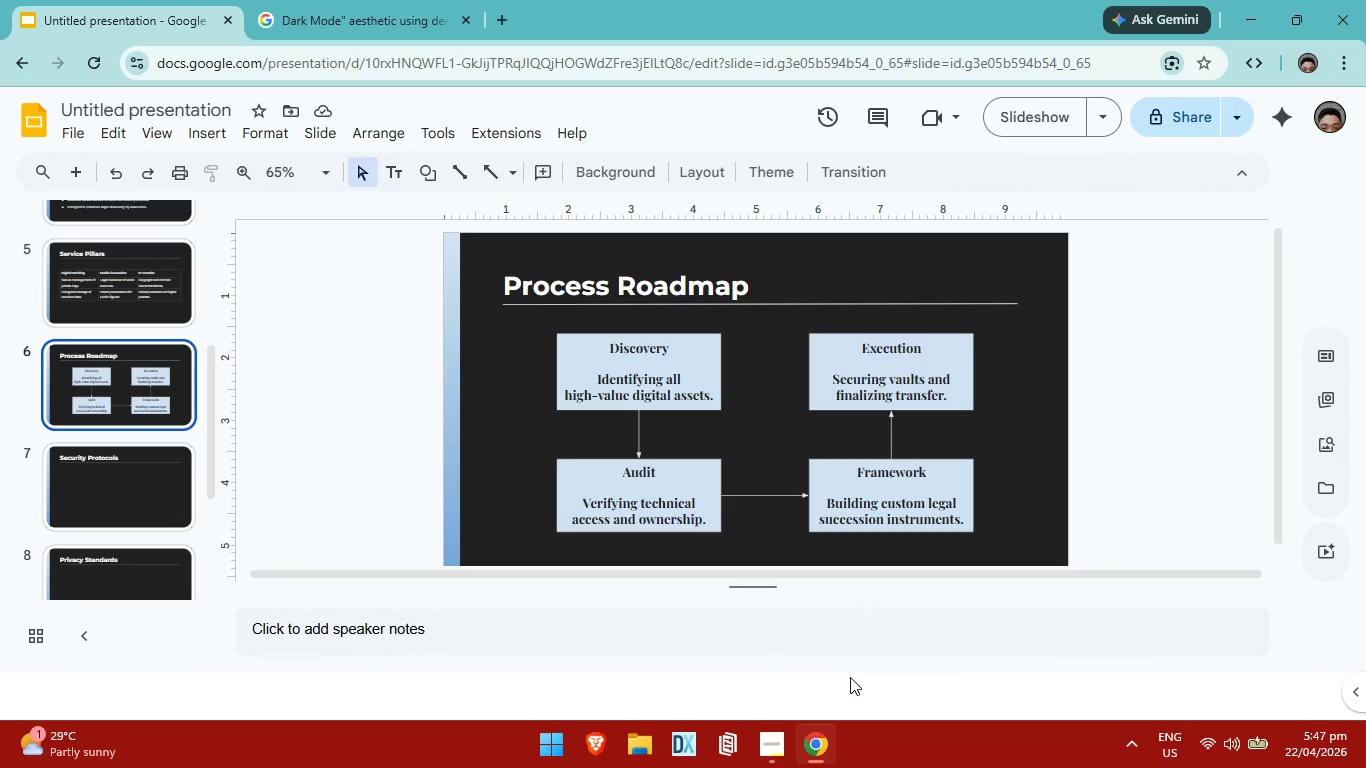 
wait(26.17)
 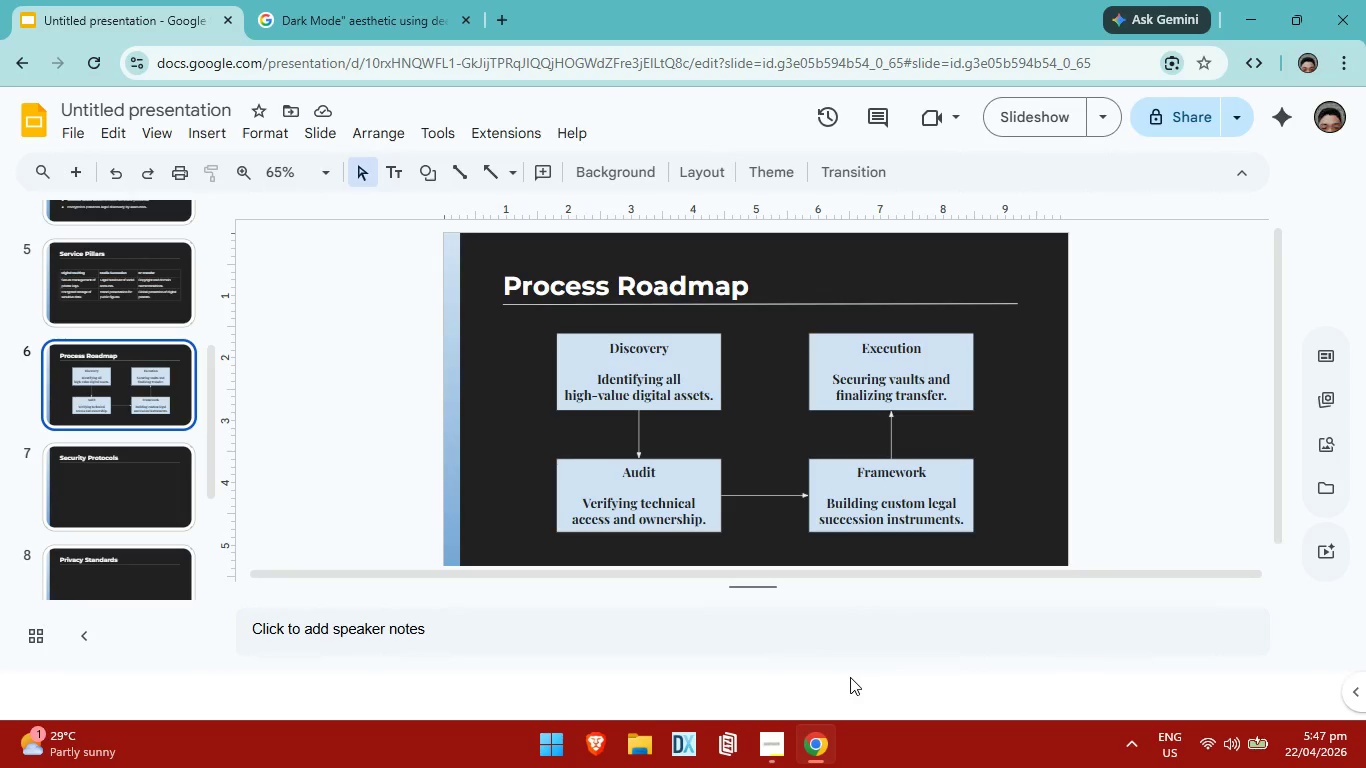 
left_click([635, 434])
 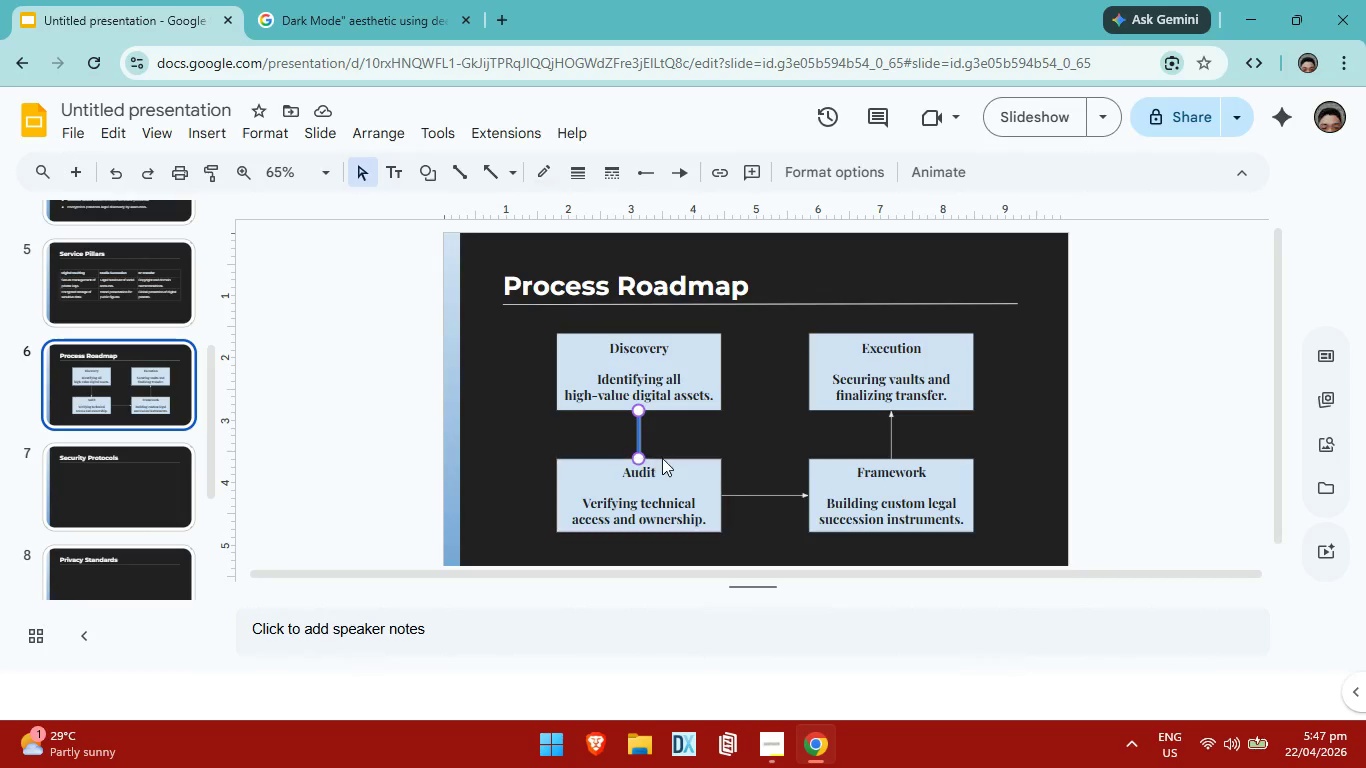 
wait(5.73)
 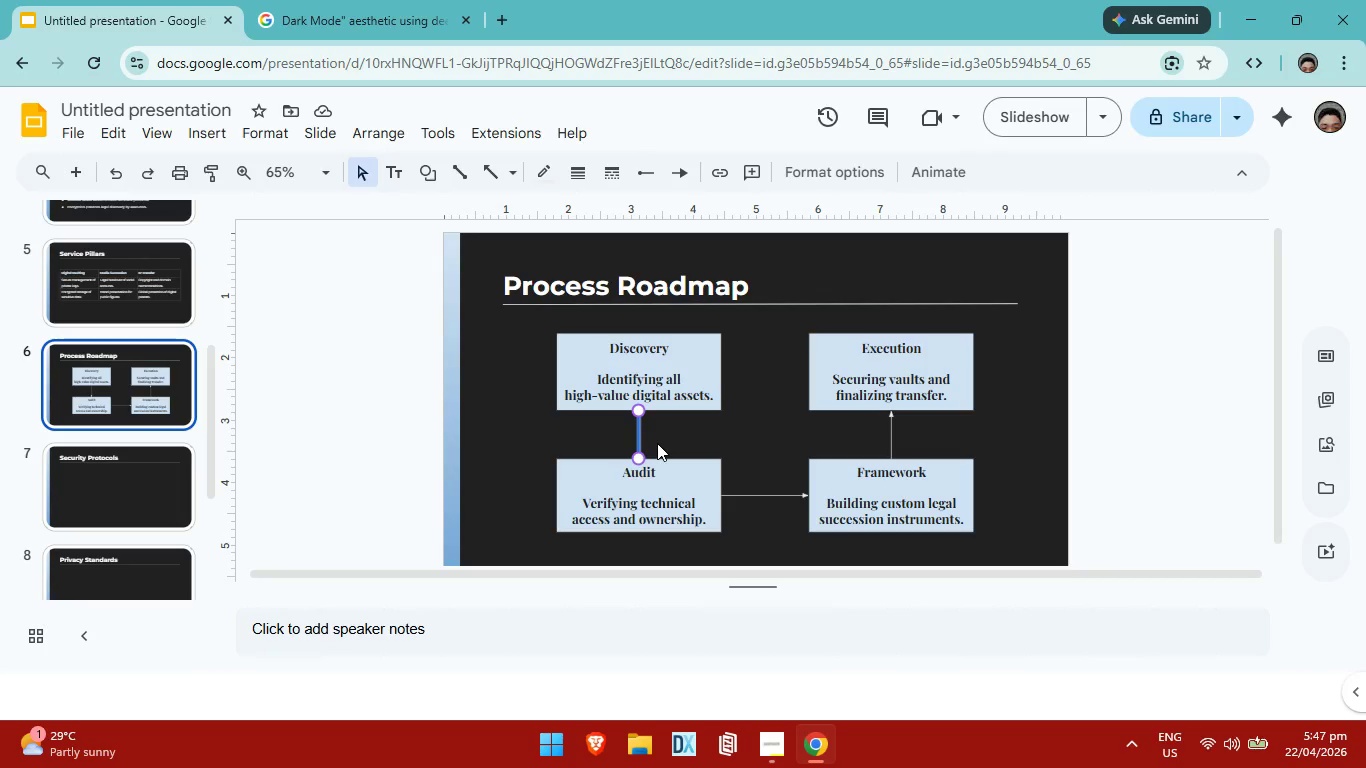 
left_click([1049, 501])
 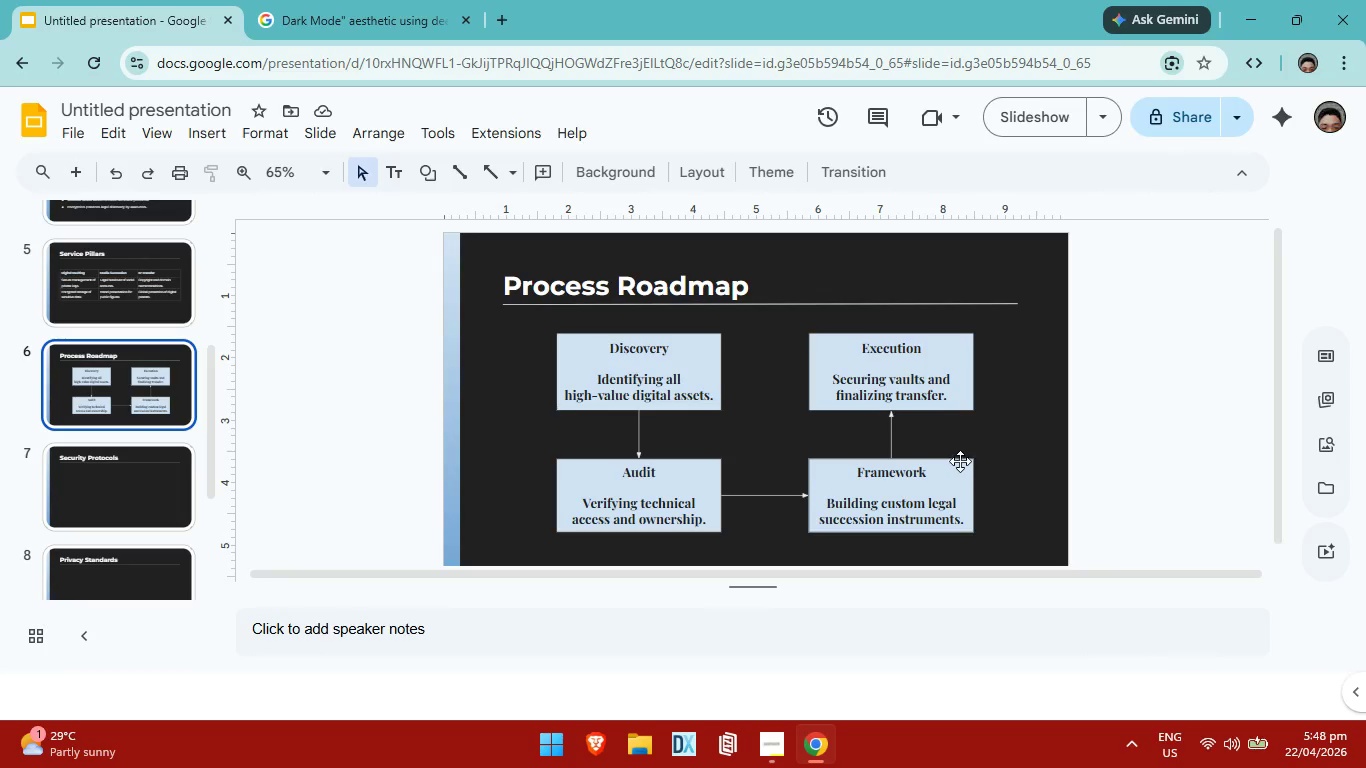 
wait(18.77)
 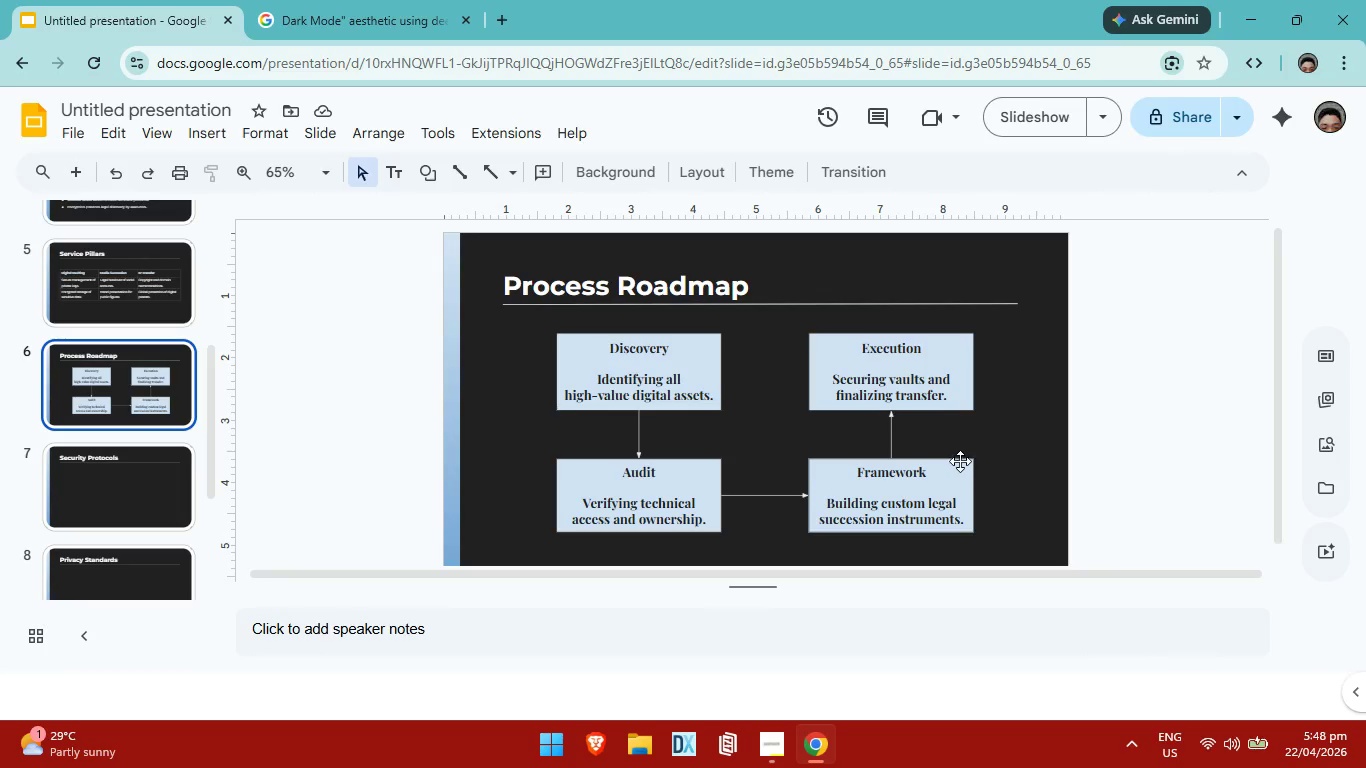 
left_click([638, 427])
 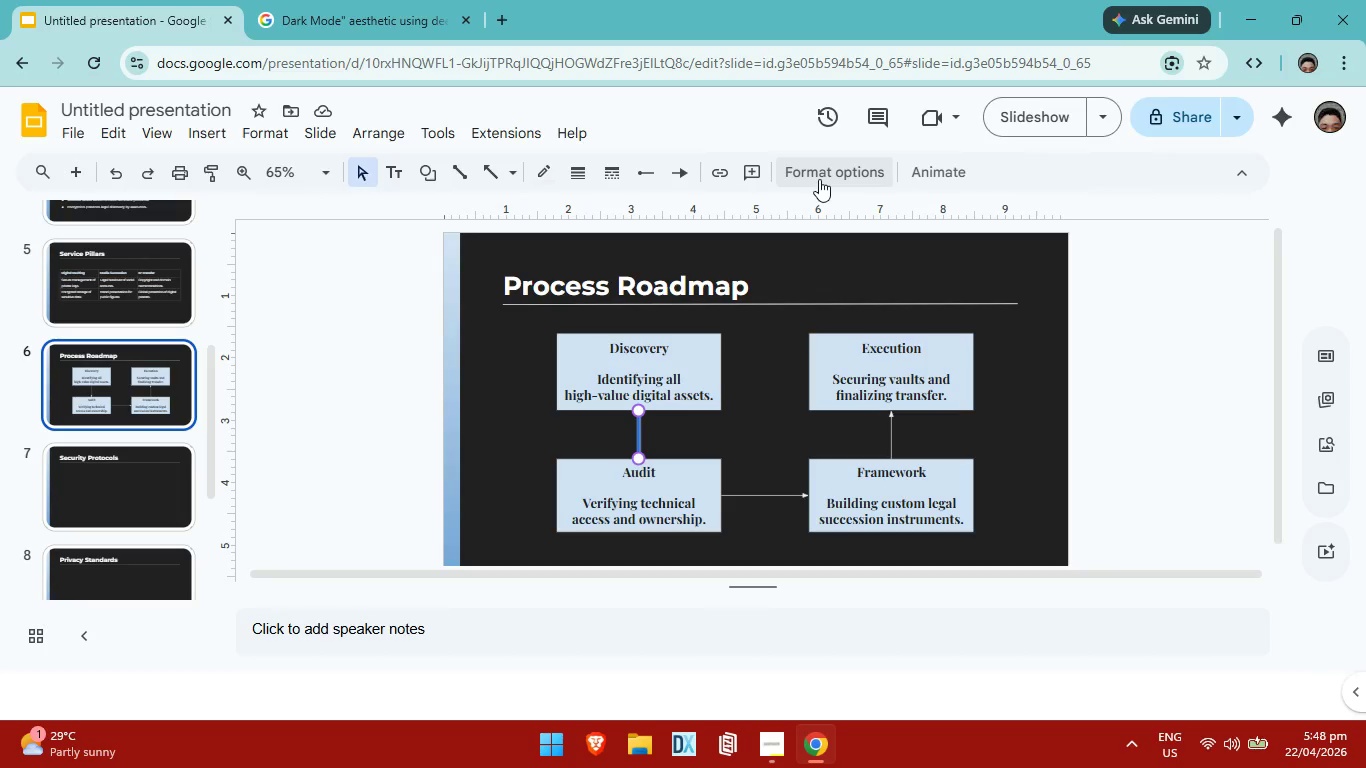 
wait(8.59)
 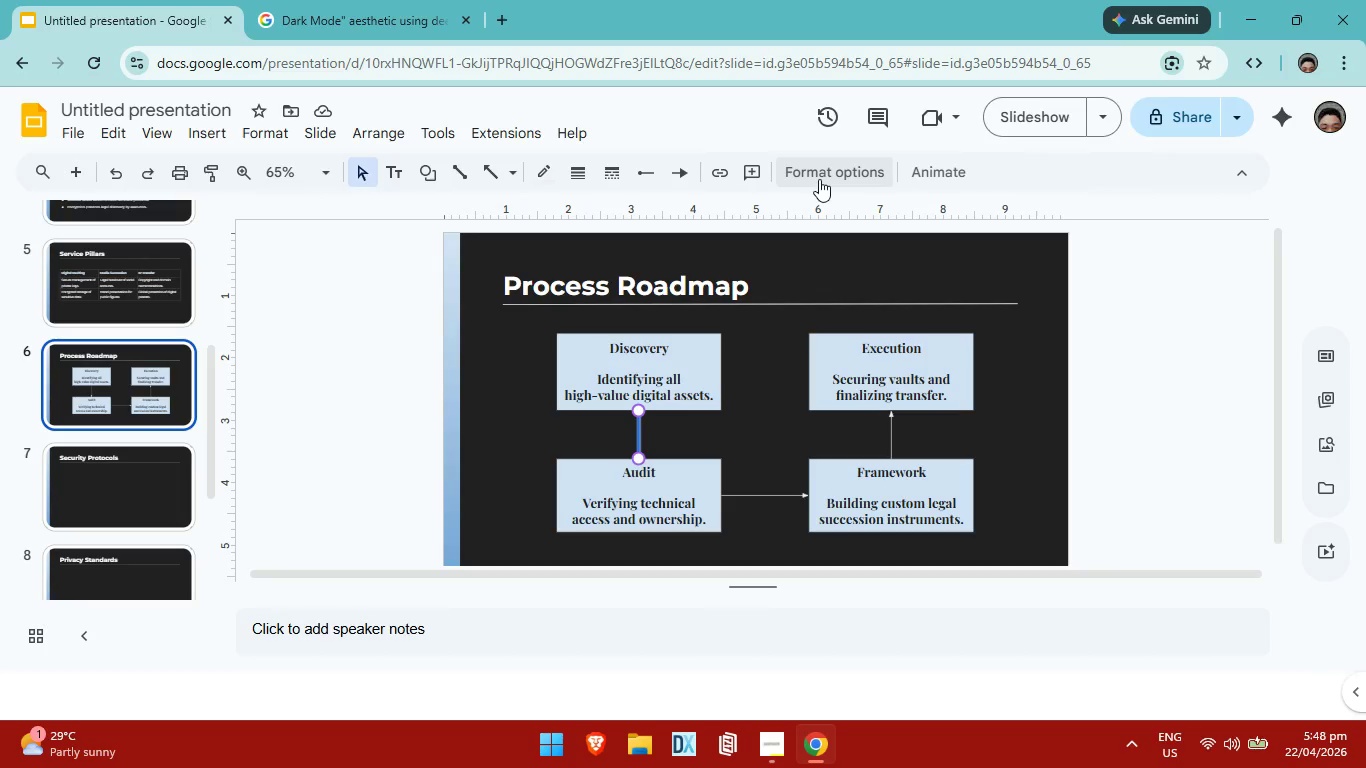 
key(Backspace)
 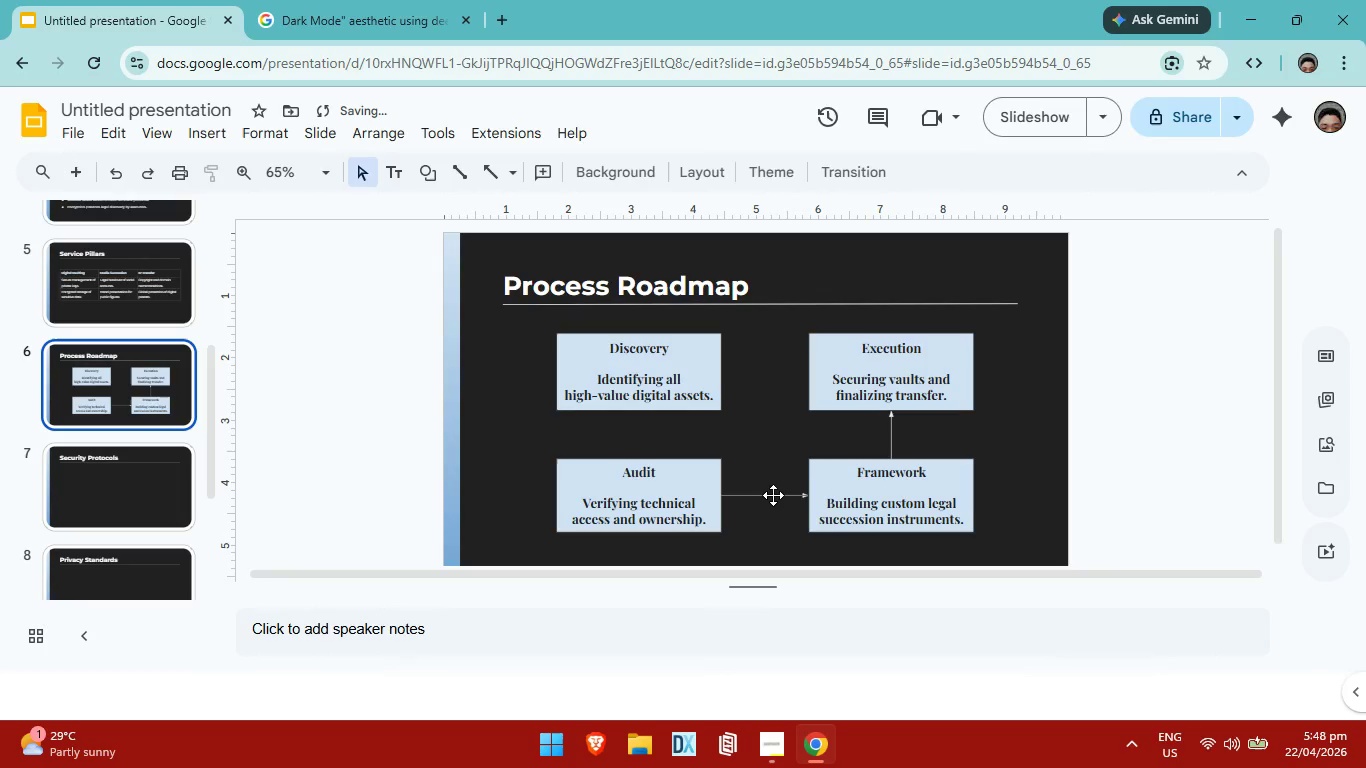 
left_click([773, 495])
 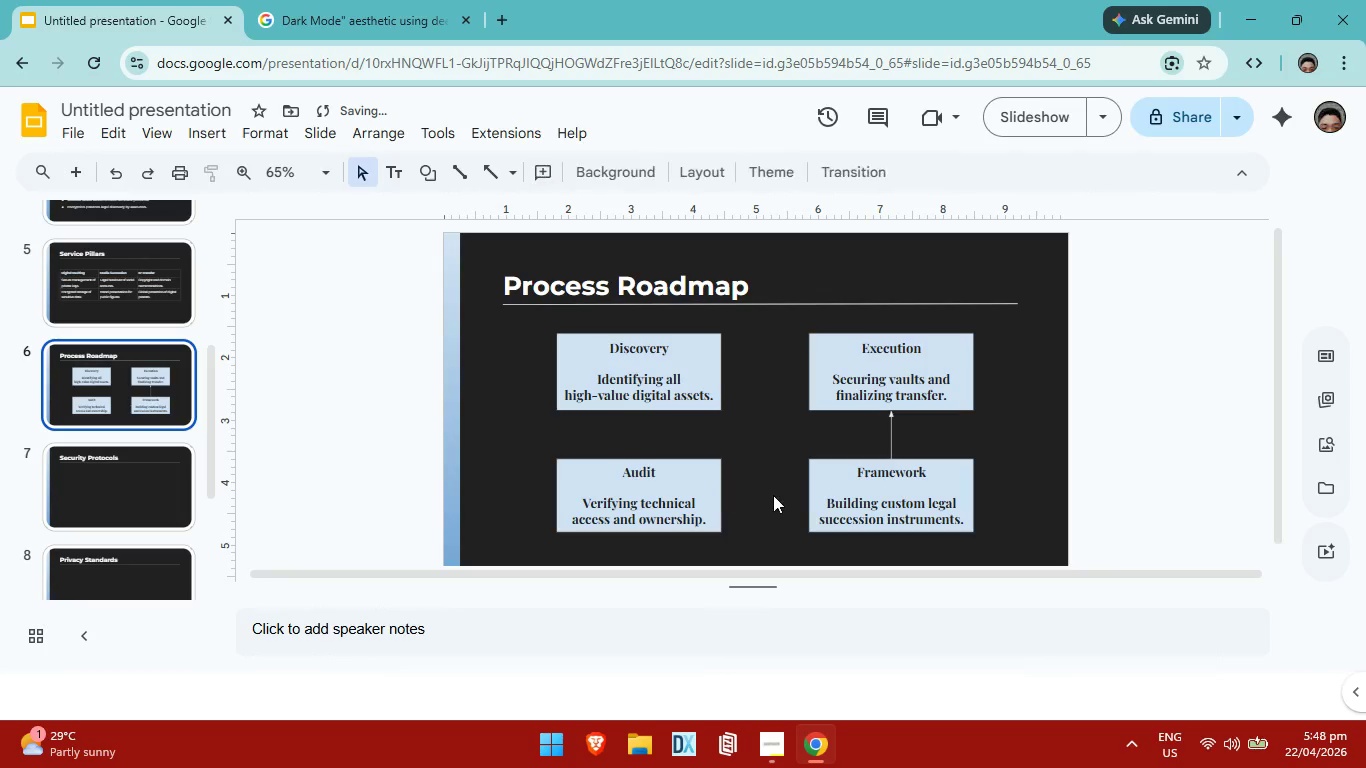 
key(Backspace)
 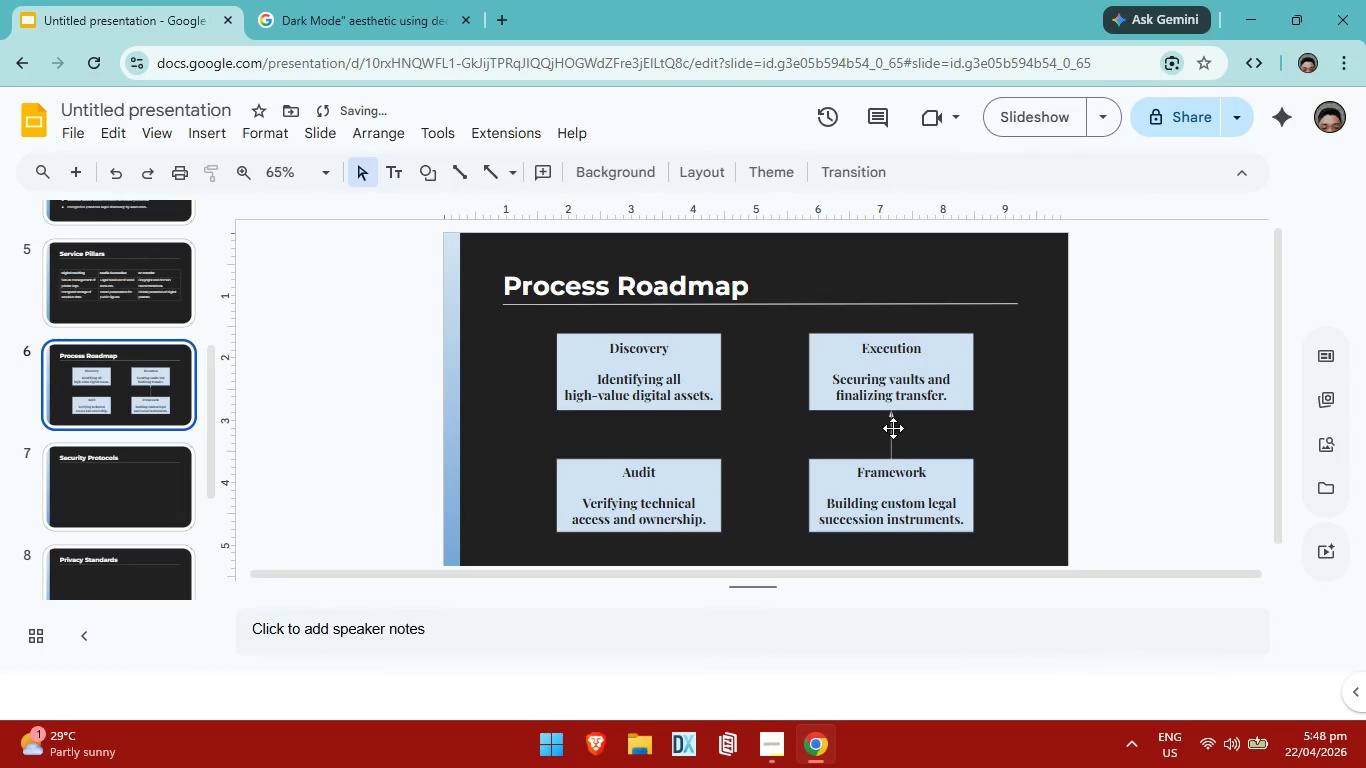 
left_click([893, 428])
 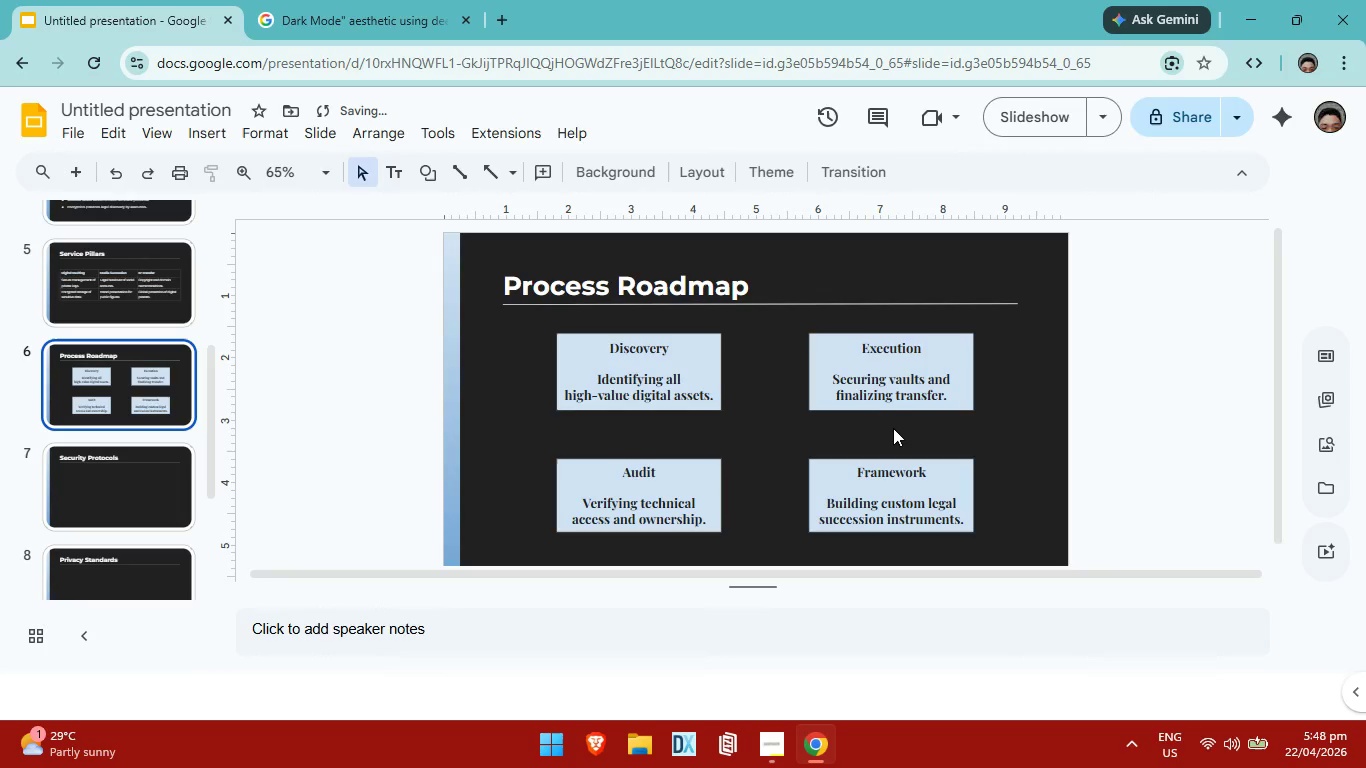 
key(Backspace)
 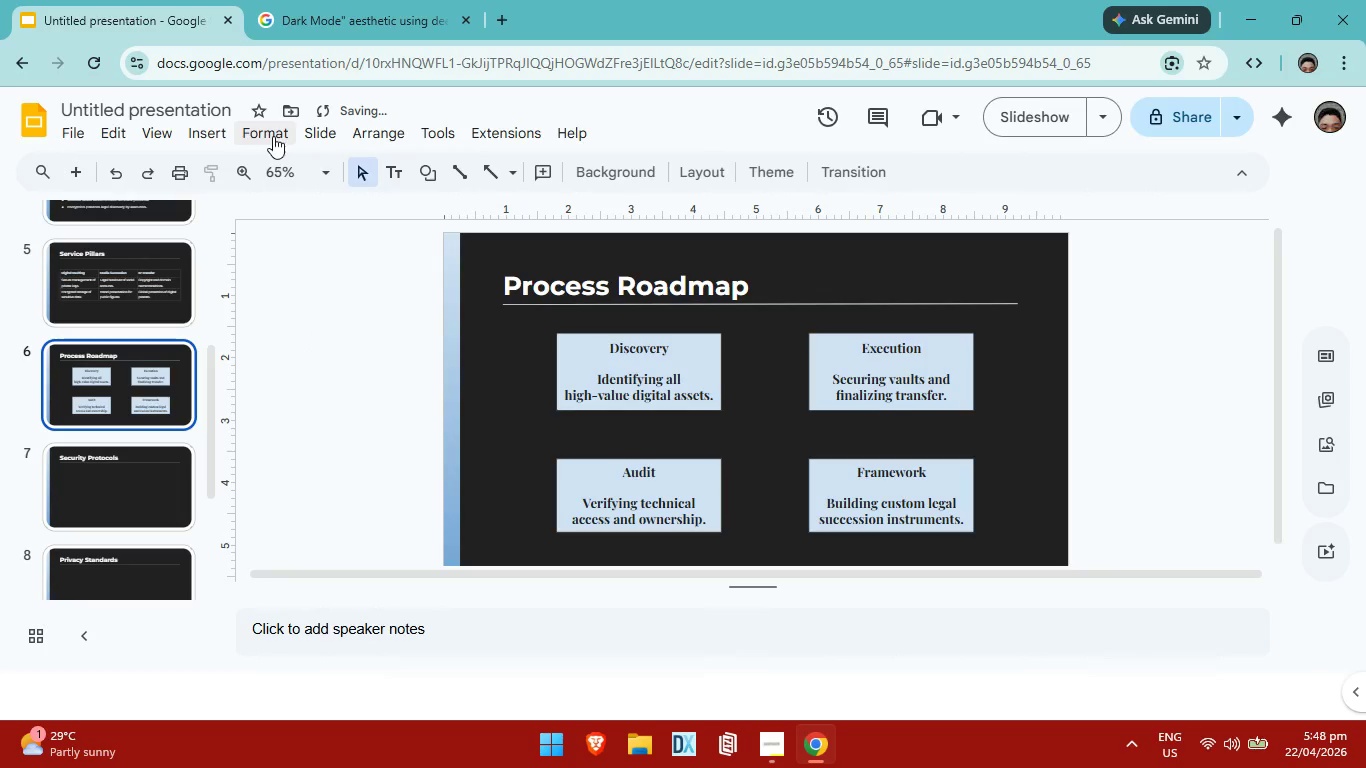 
left_click([204, 134])
 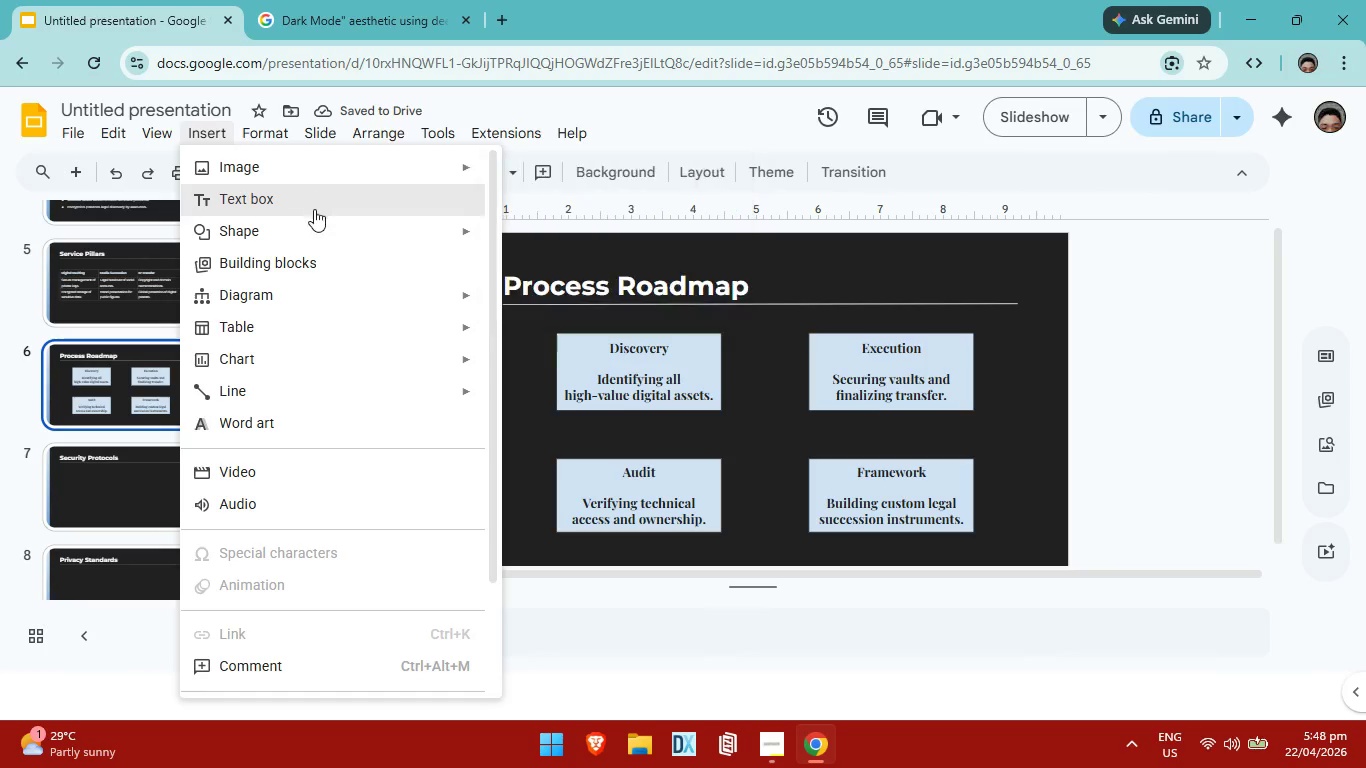 
mouse_move([338, 236])
 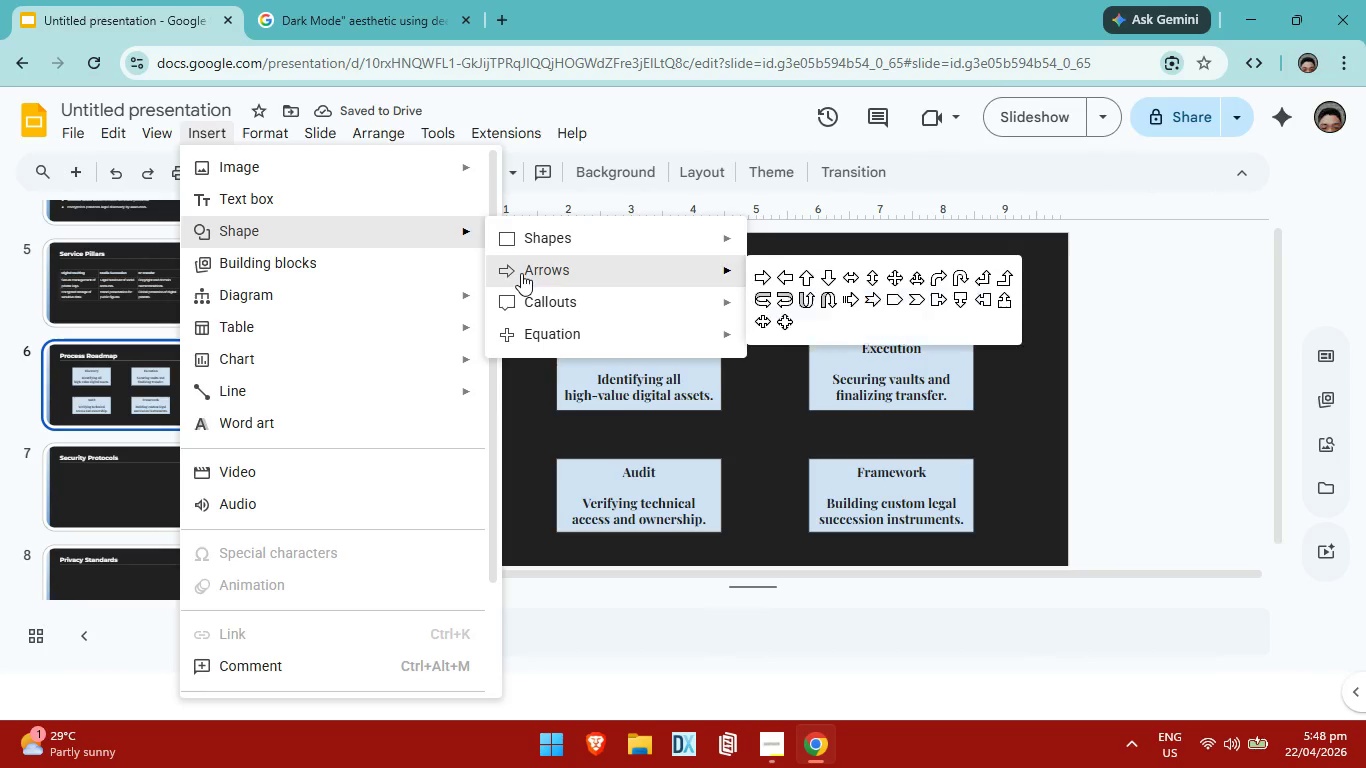 
left_click([521, 273])
 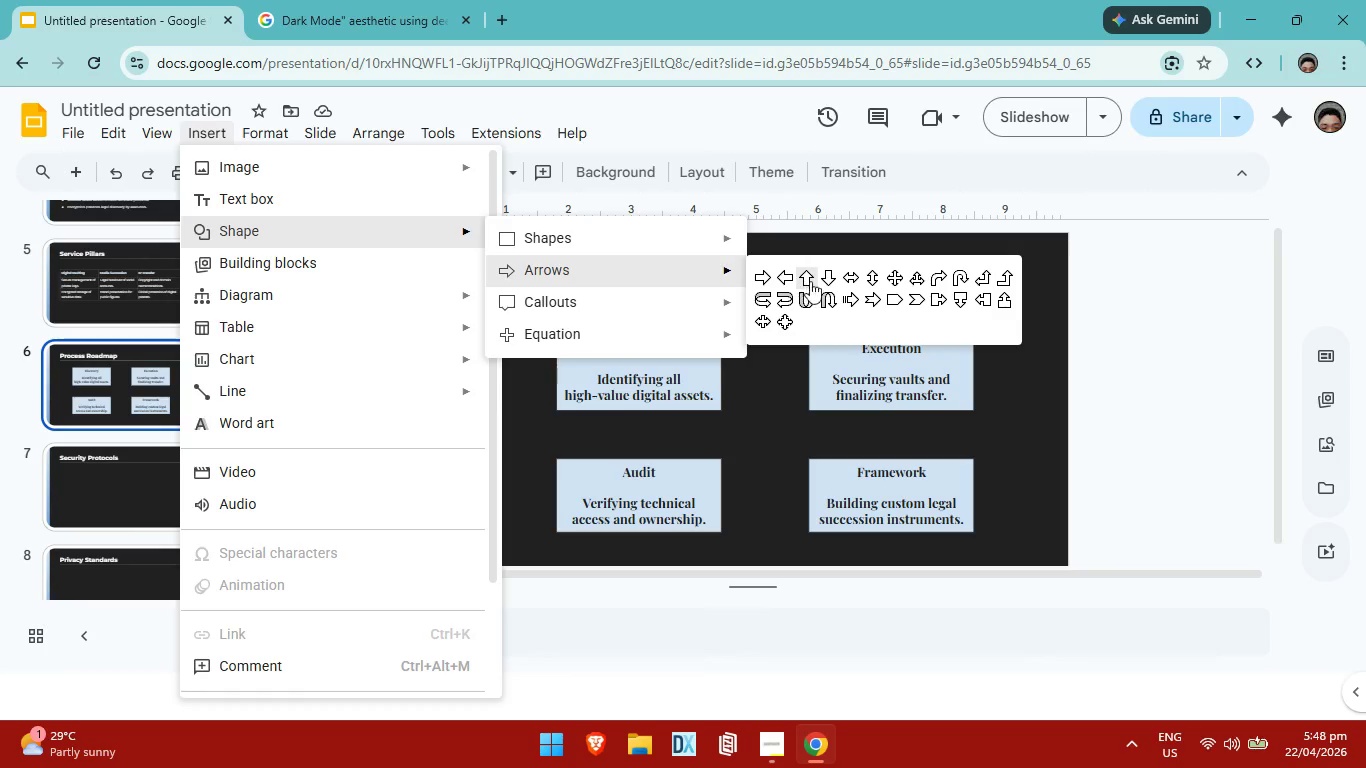 
left_click([833, 281])
 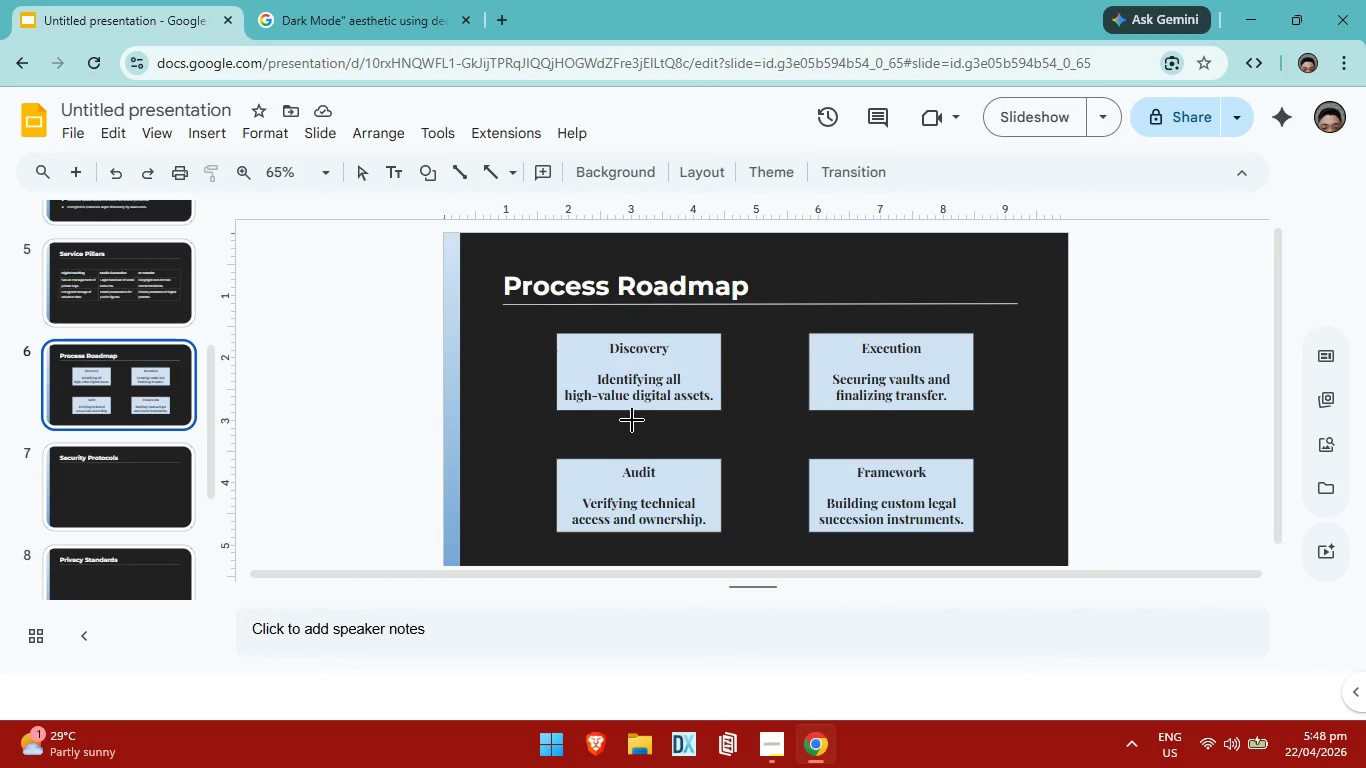 
left_click_drag(start_coordinate=[633, 420], to_coordinate=[662, 444])
 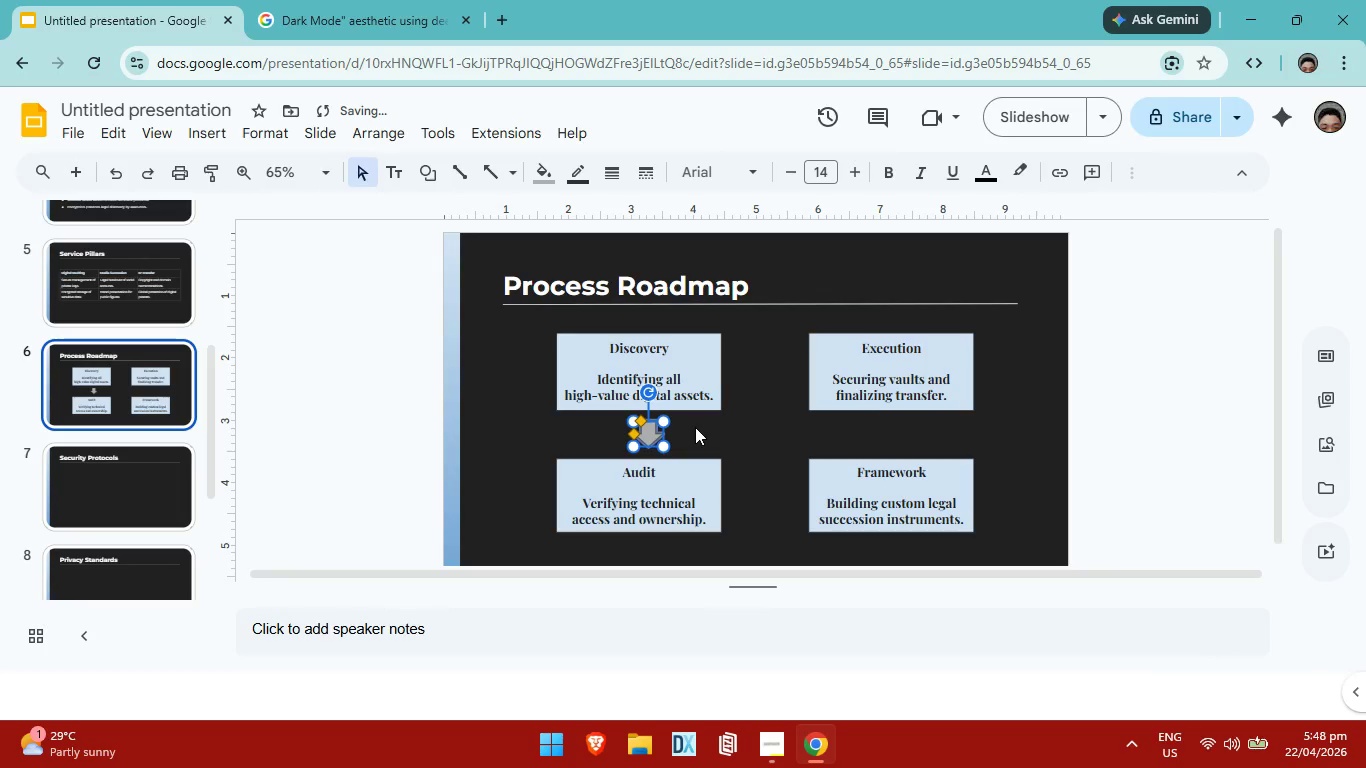 
left_click([754, 427])
 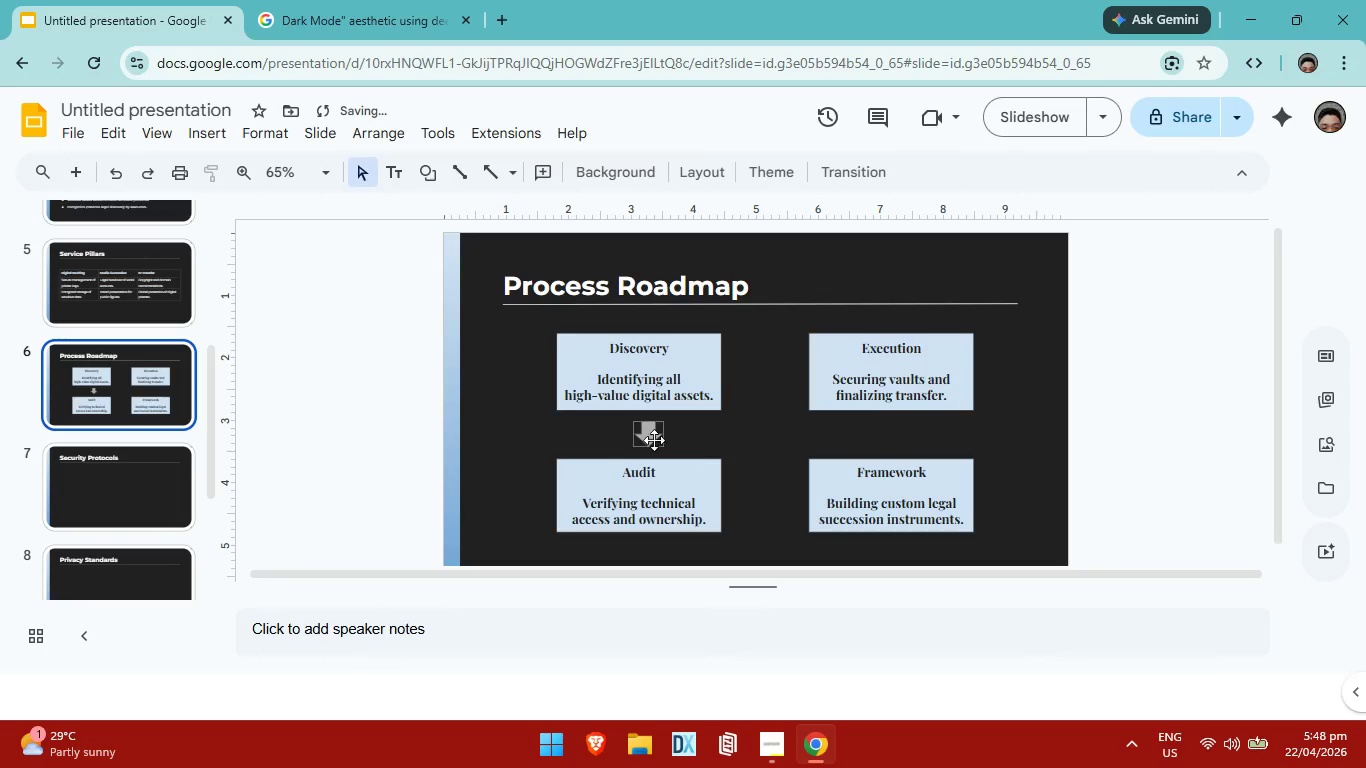 
left_click([649, 440])
 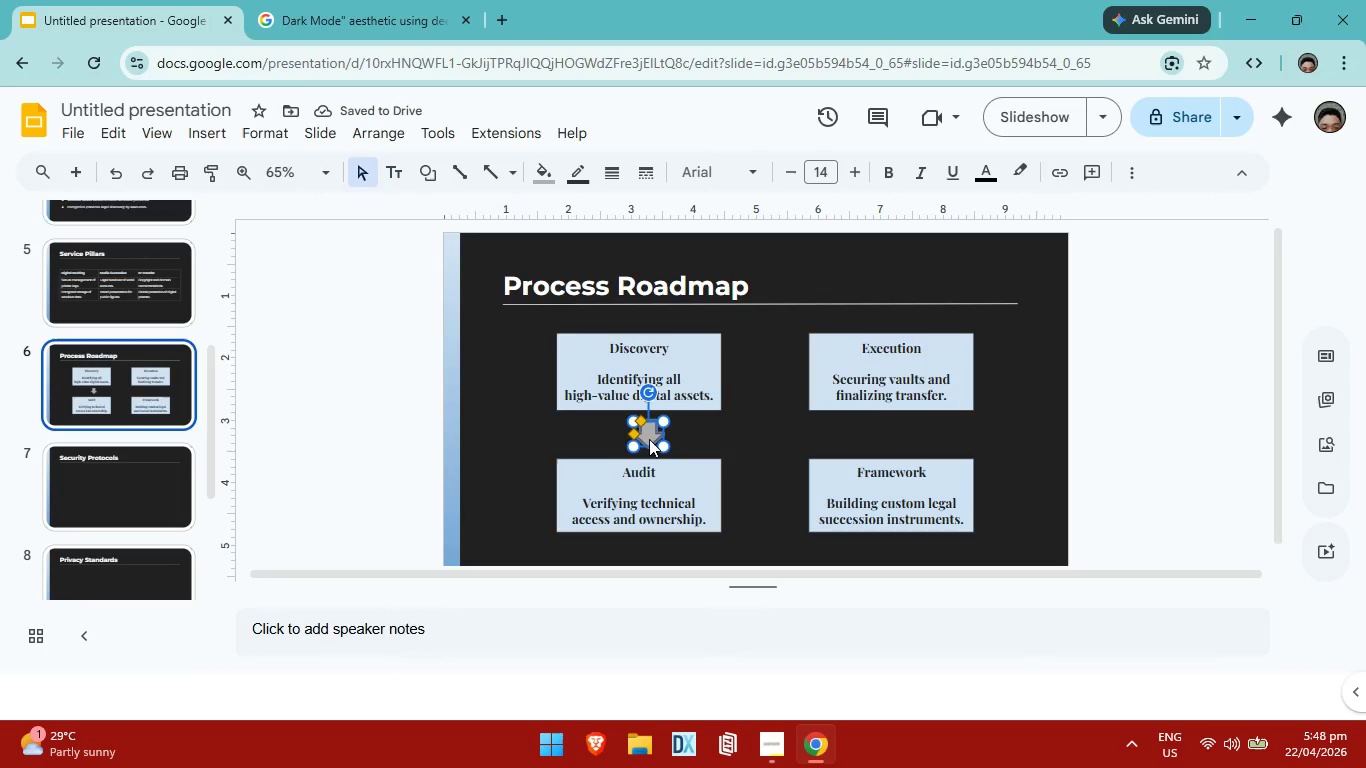 
key(ArrowLeft)
 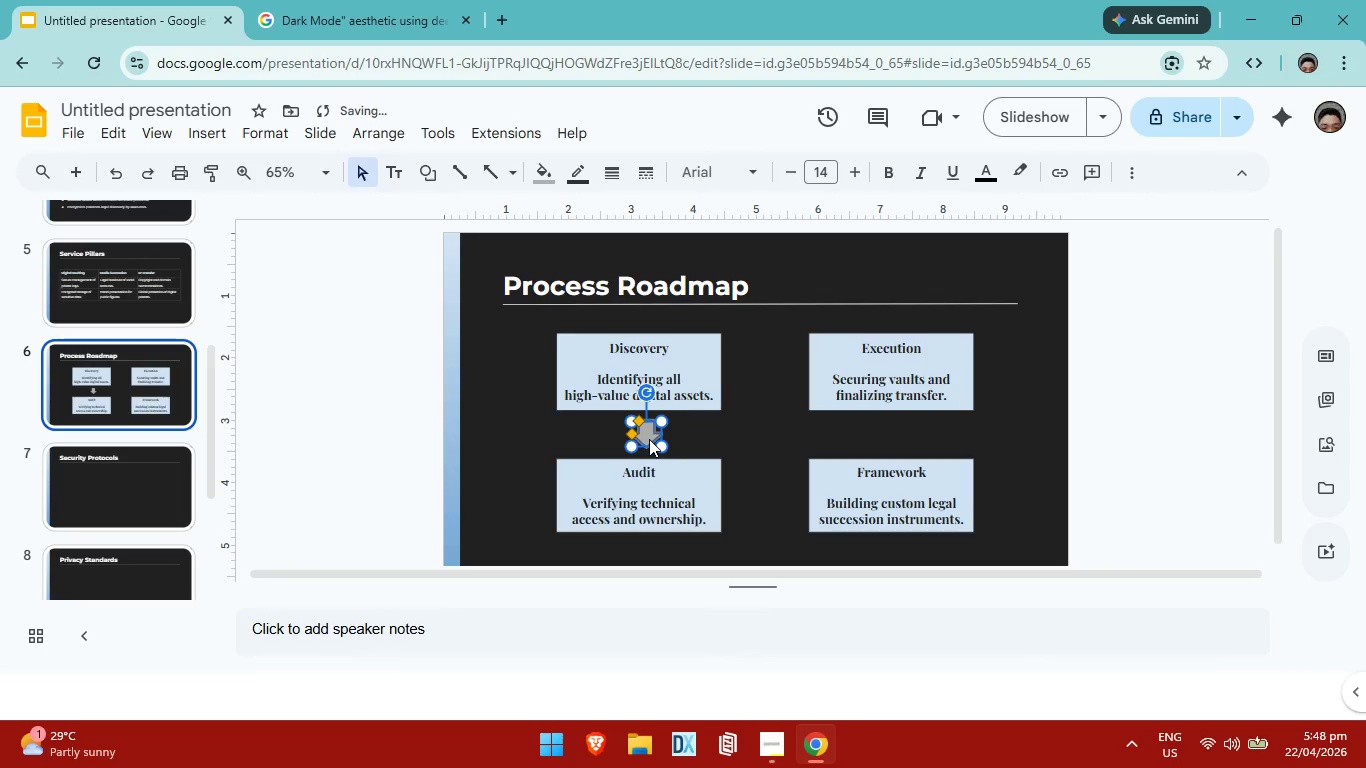 
key(ArrowLeft)
 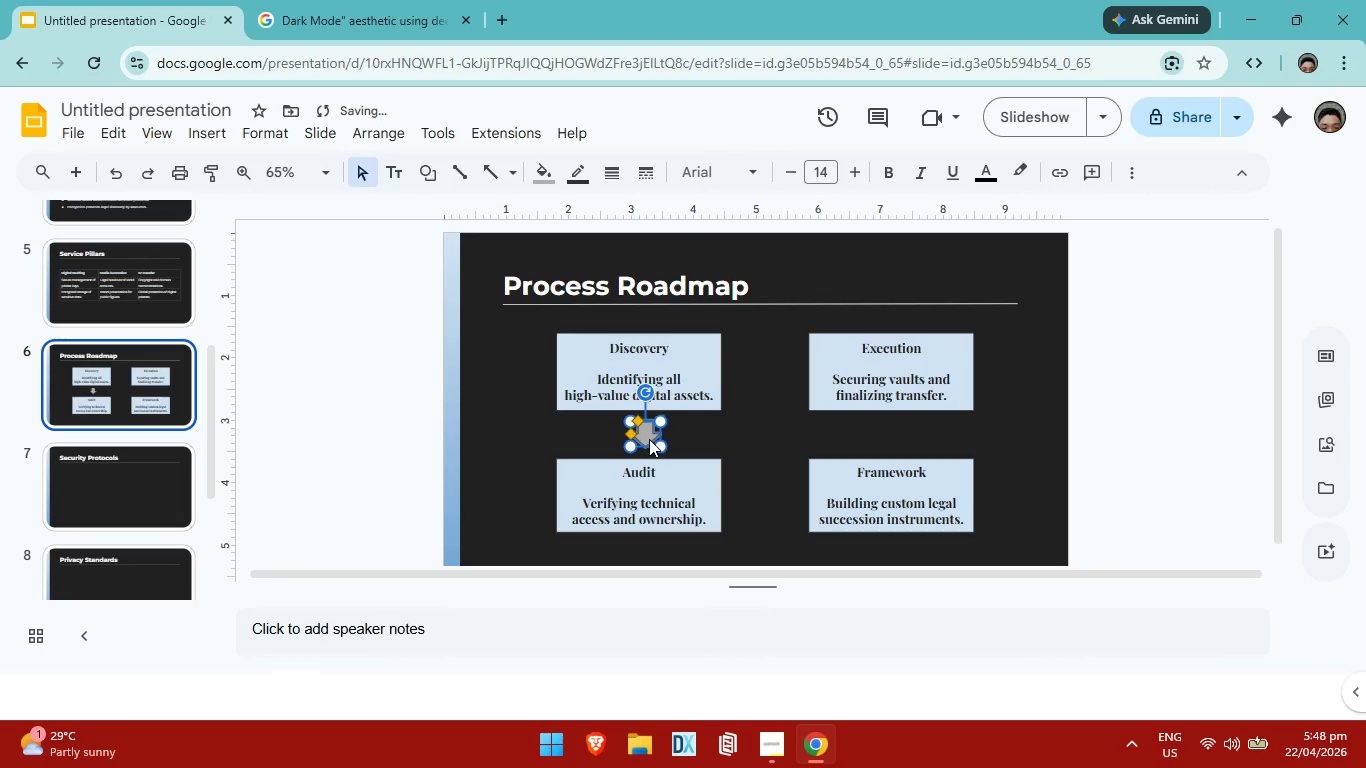 
key(ArrowLeft)
 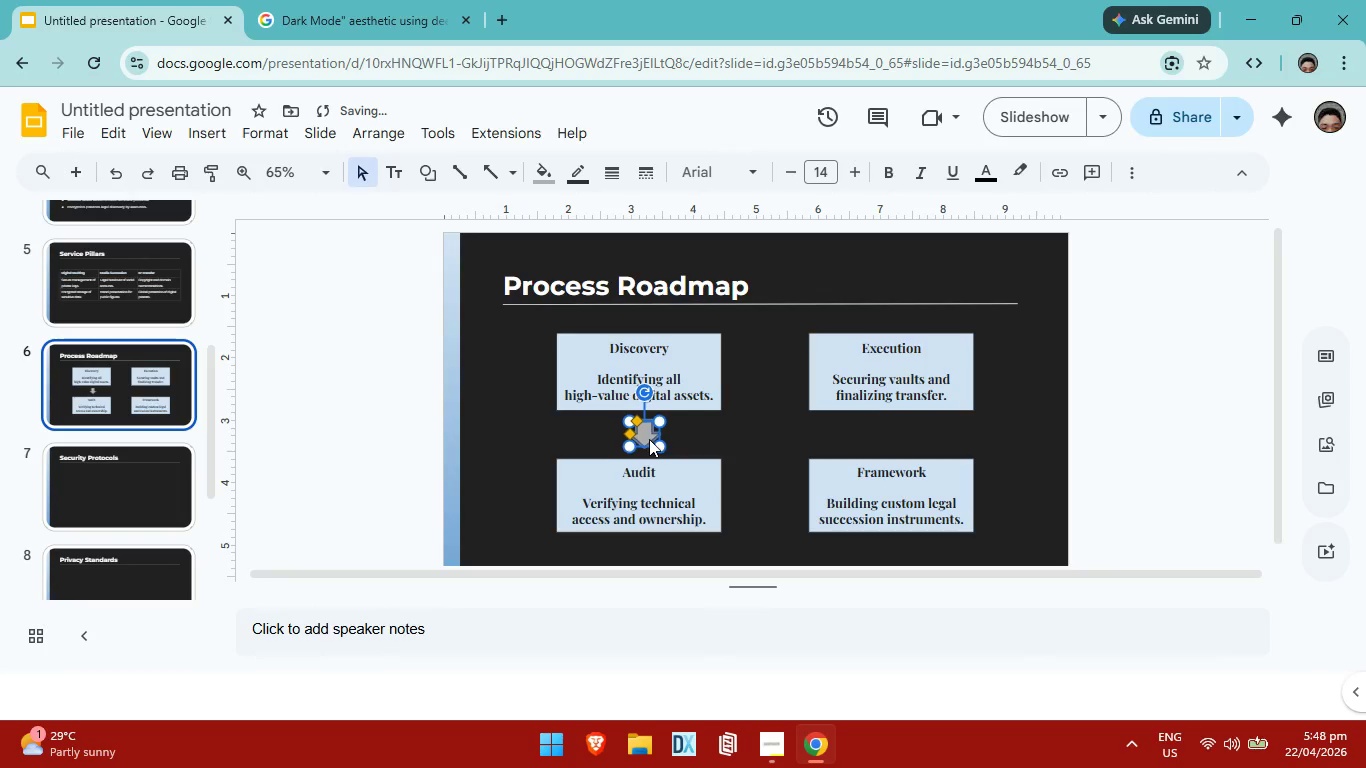 
key(ArrowLeft)
 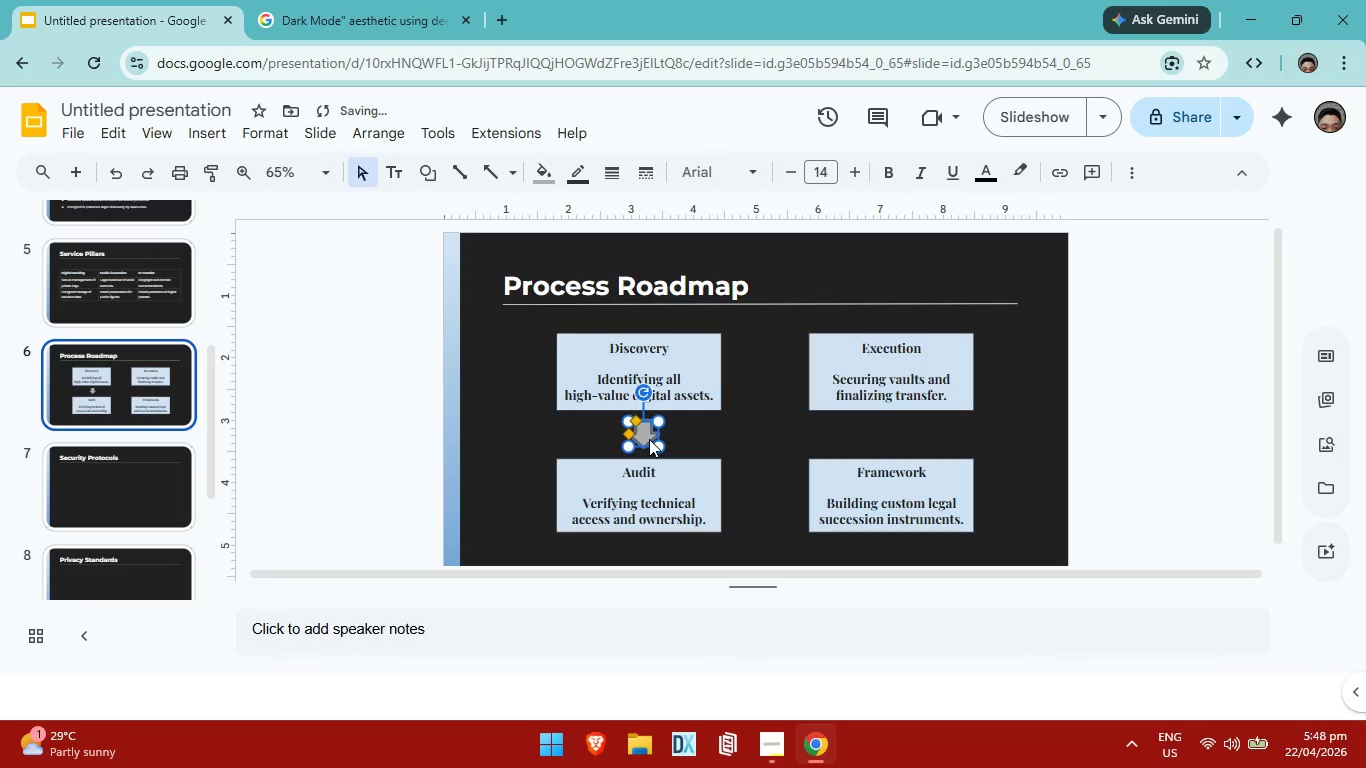 
key(ArrowLeft)
 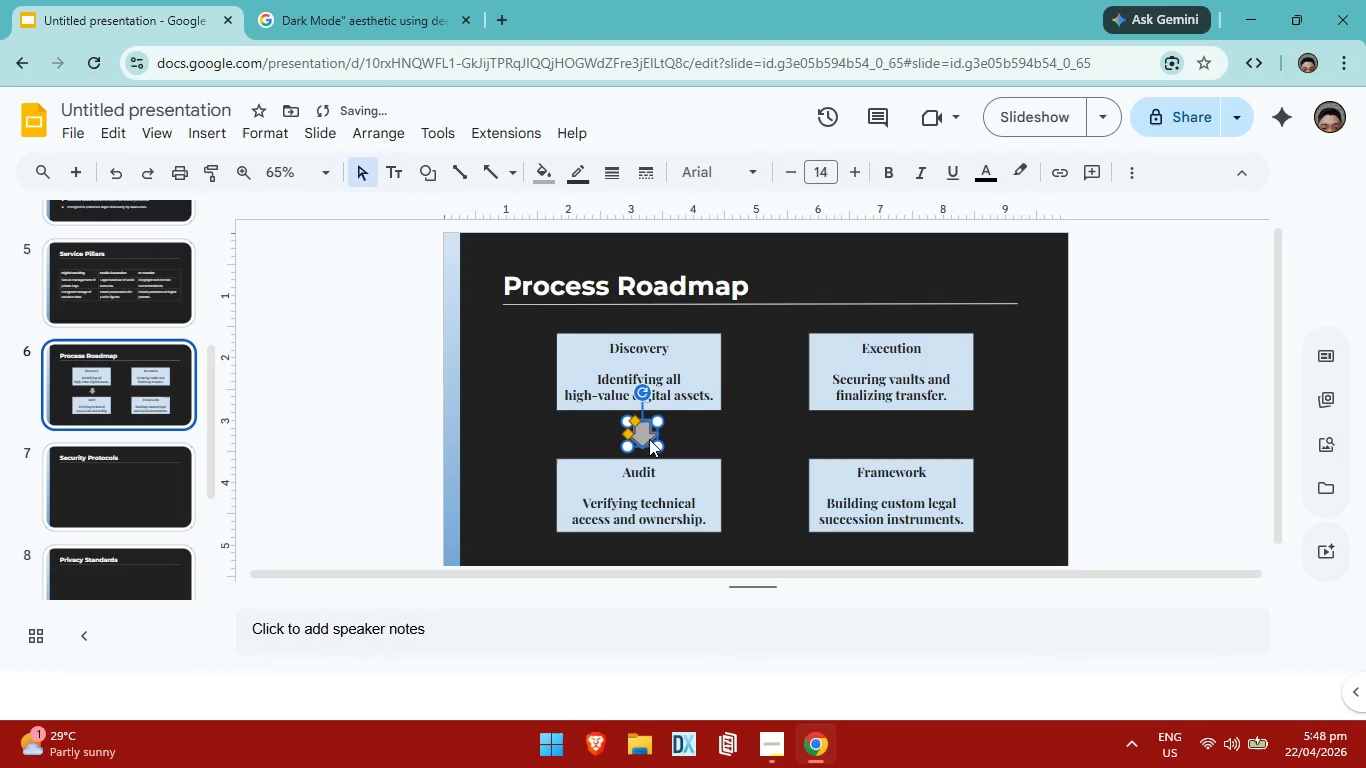 
key(ArrowLeft)
 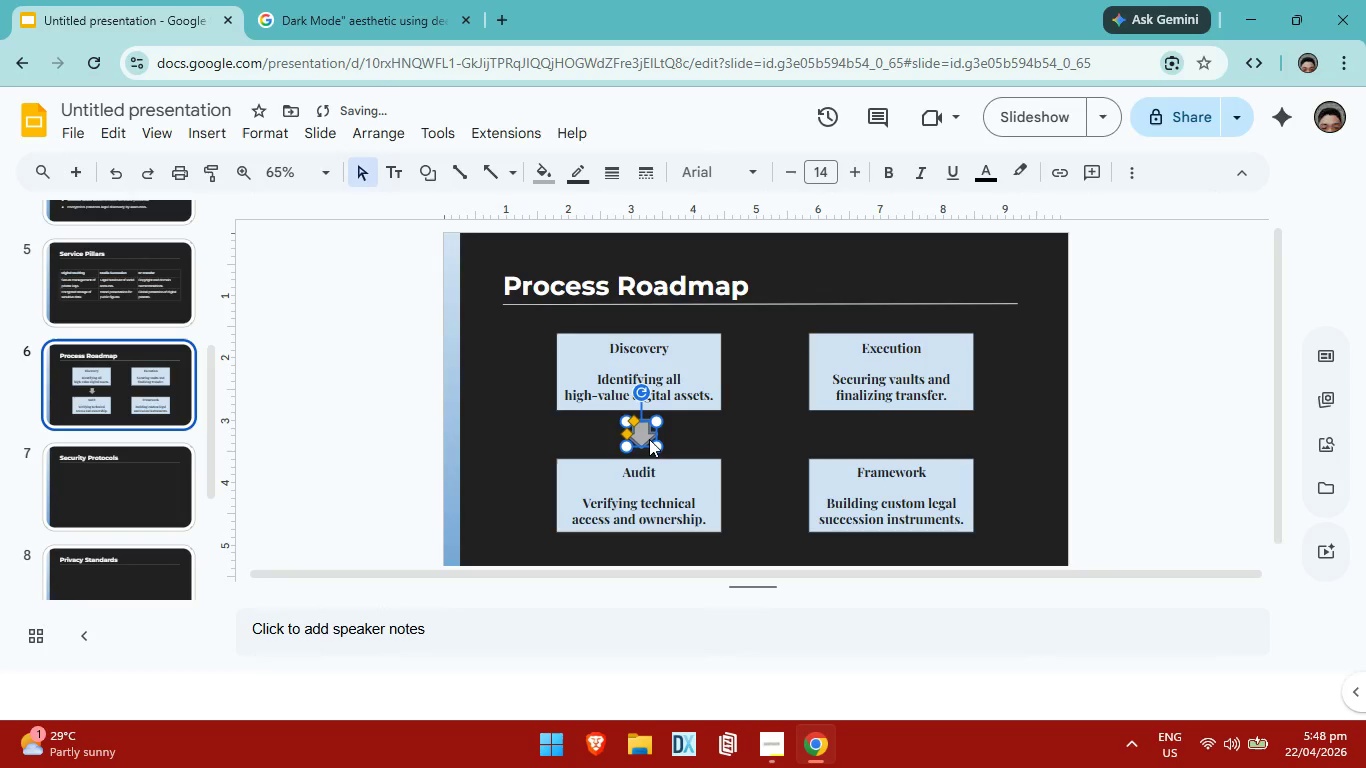 
key(ArrowLeft)
 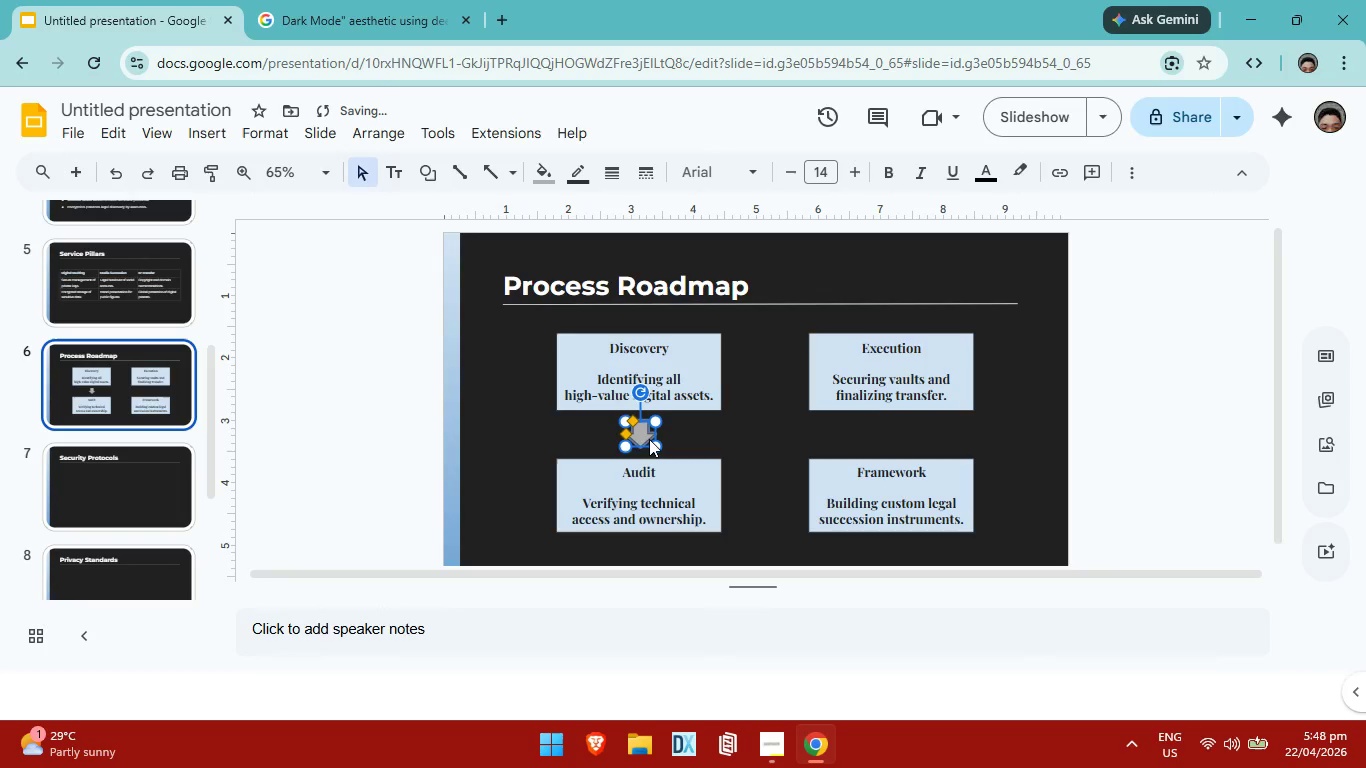 
key(ArrowLeft)
 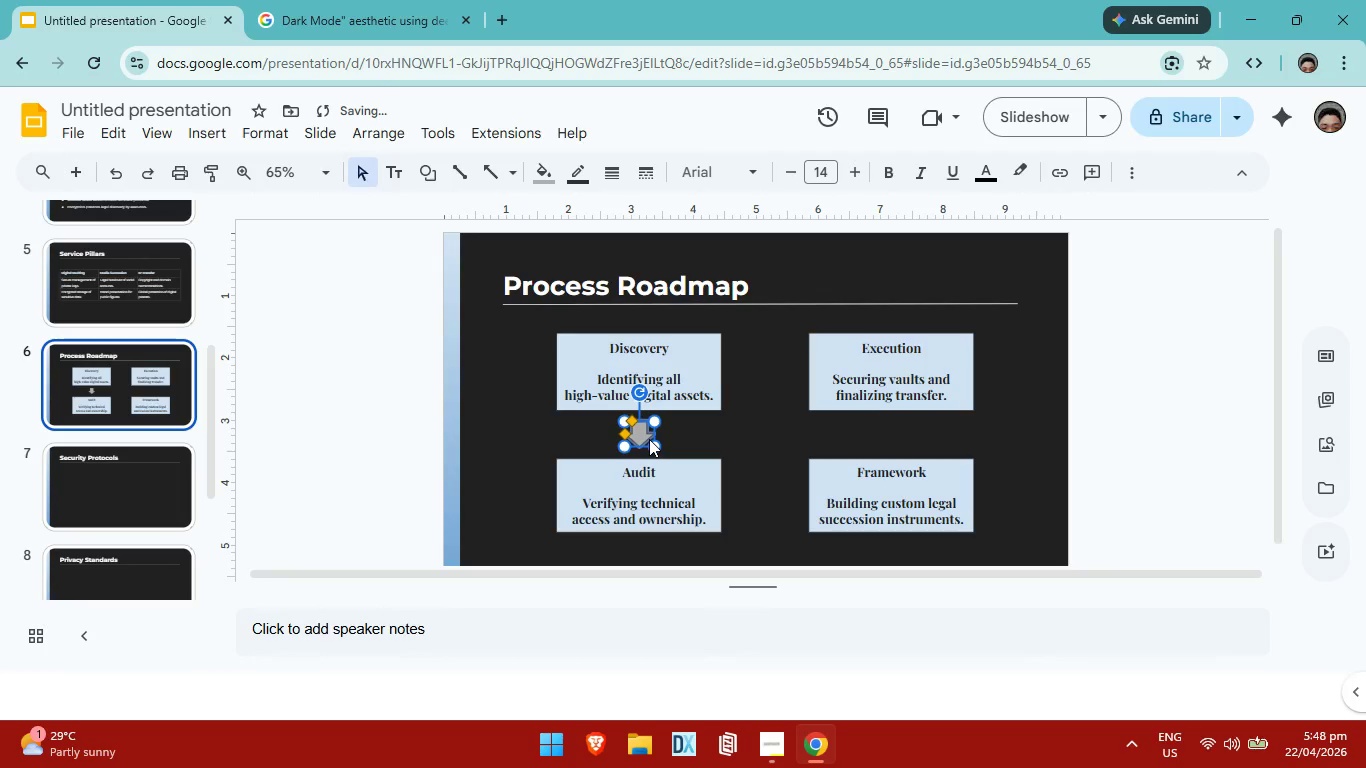 
key(ArrowLeft)
 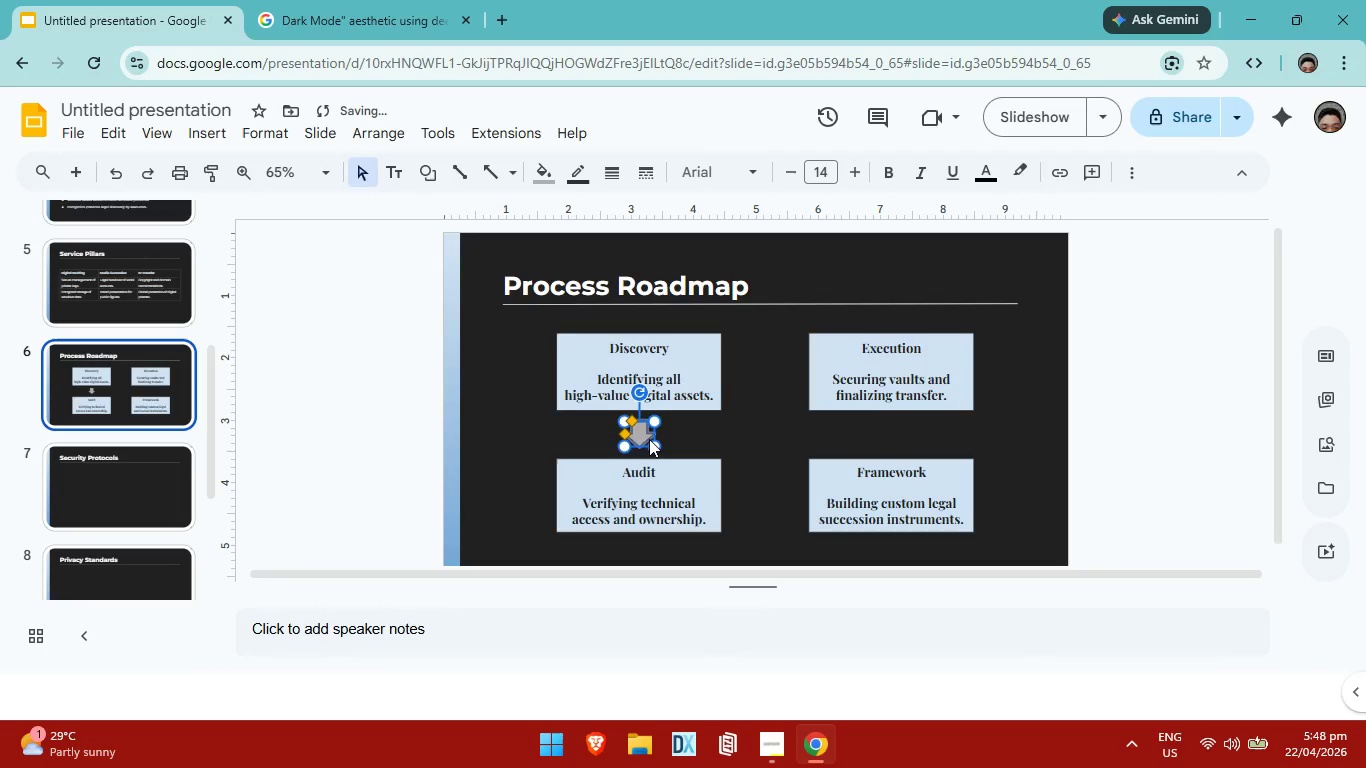 
key(ArrowLeft)
 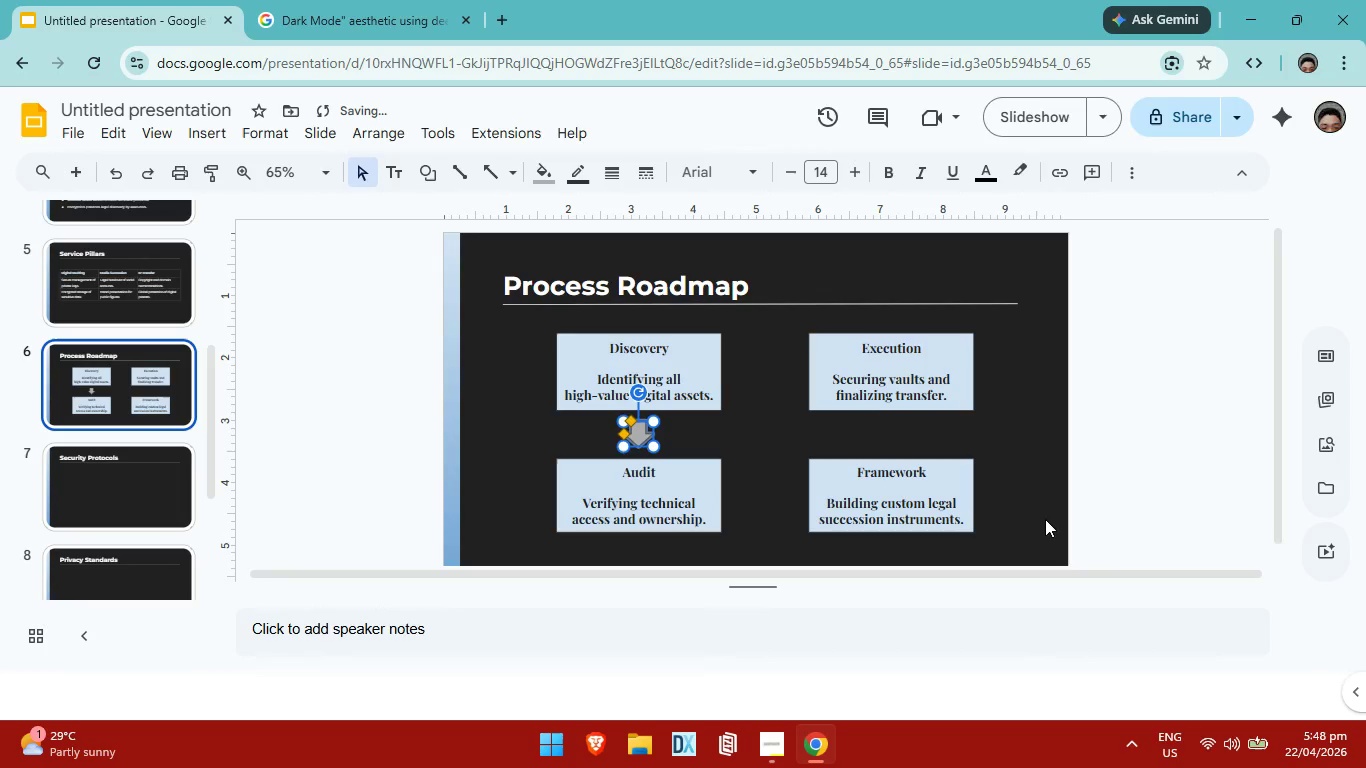 
left_click([1045, 512])
 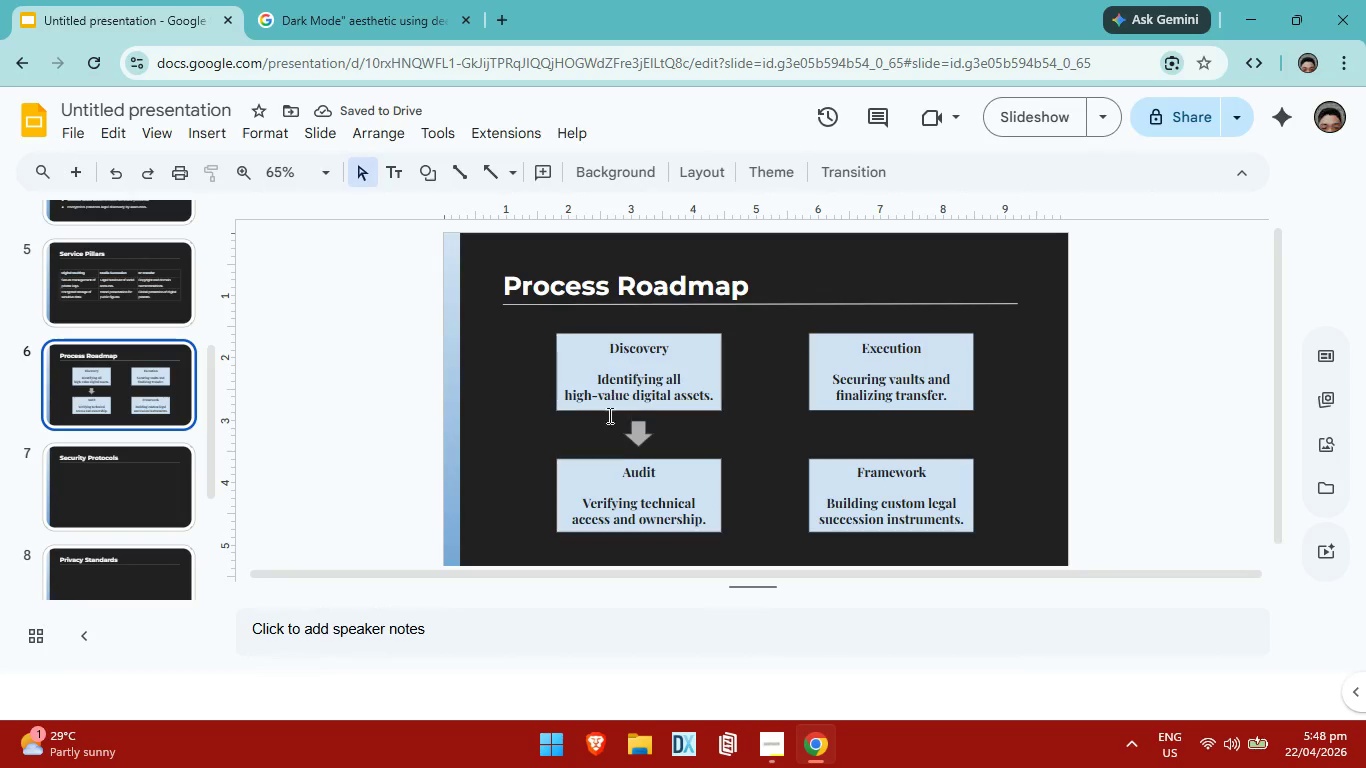 
left_click([635, 439])
 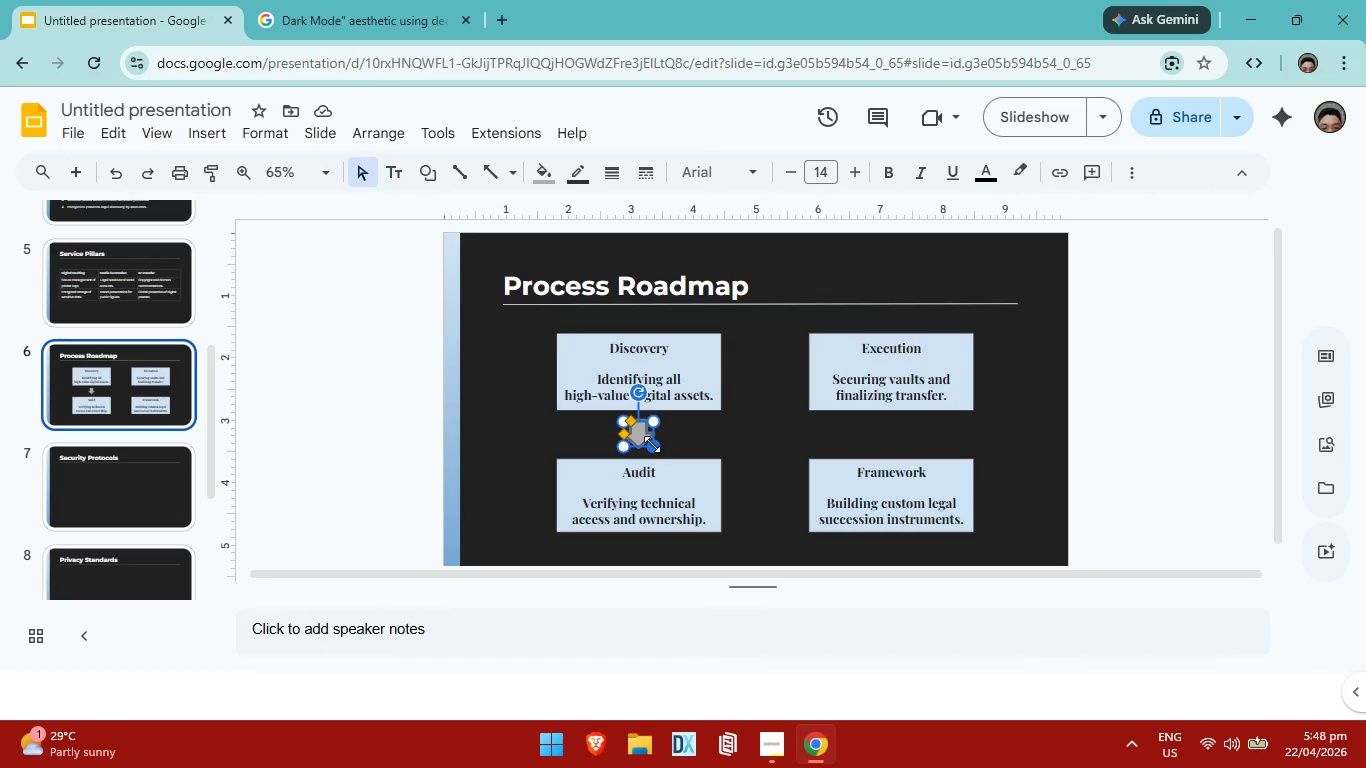 
left_click_drag(start_coordinate=[652, 444], to_coordinate=[657, 455])
 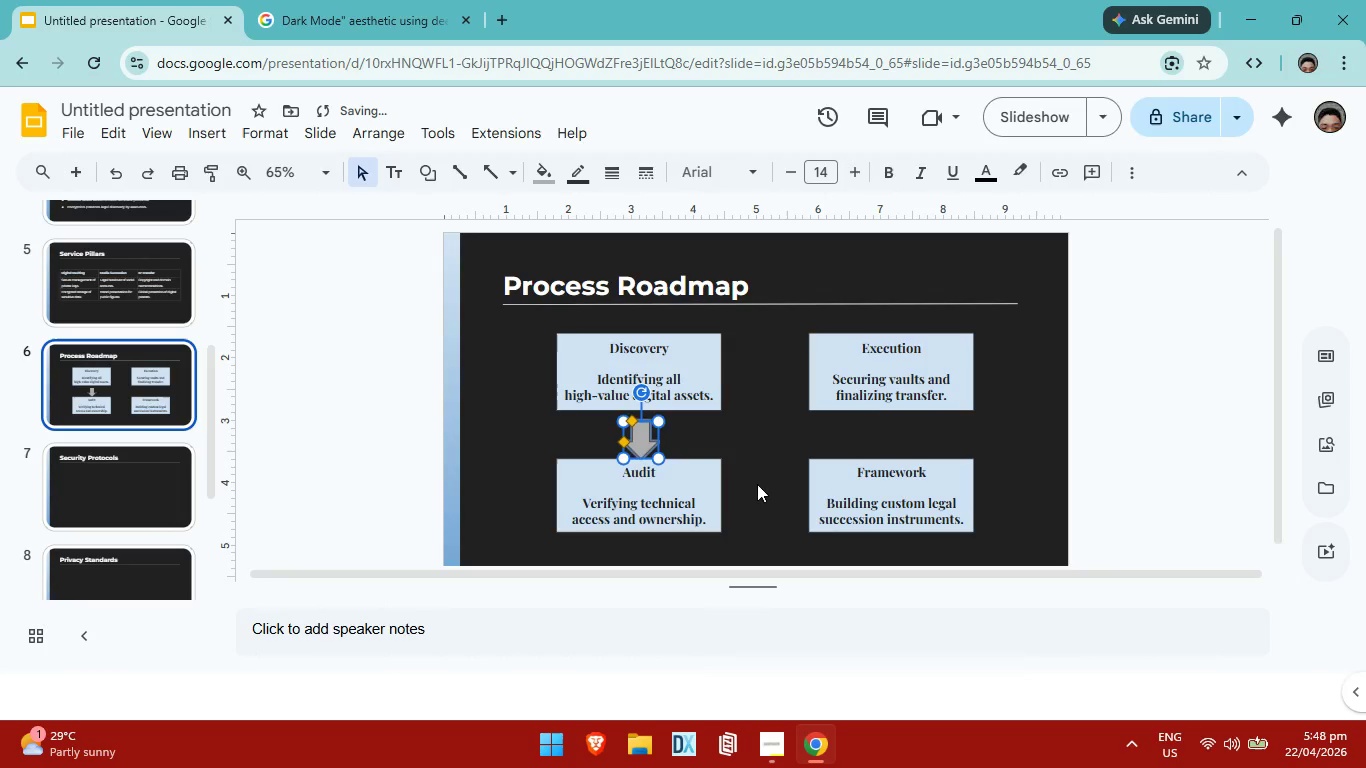 
left_click([760, 488])
 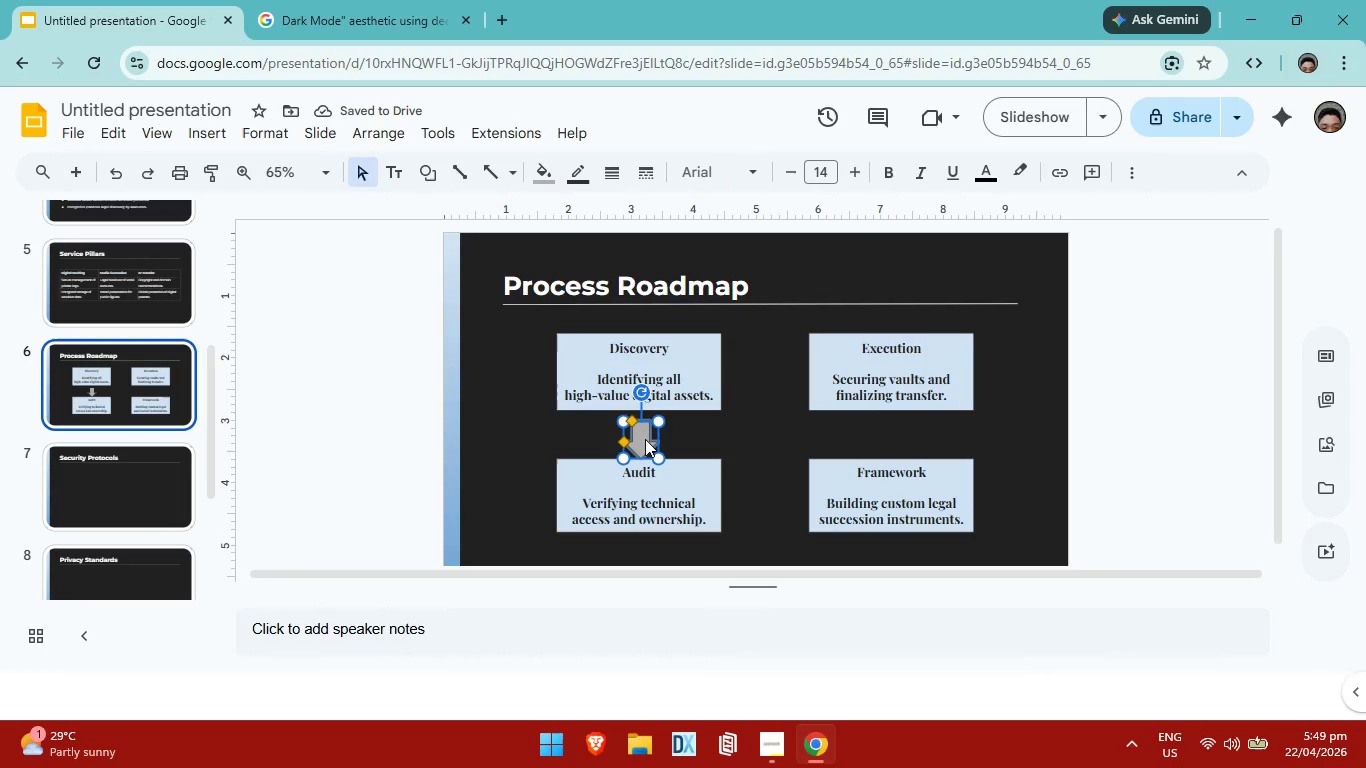 
key(ArrowUp)
 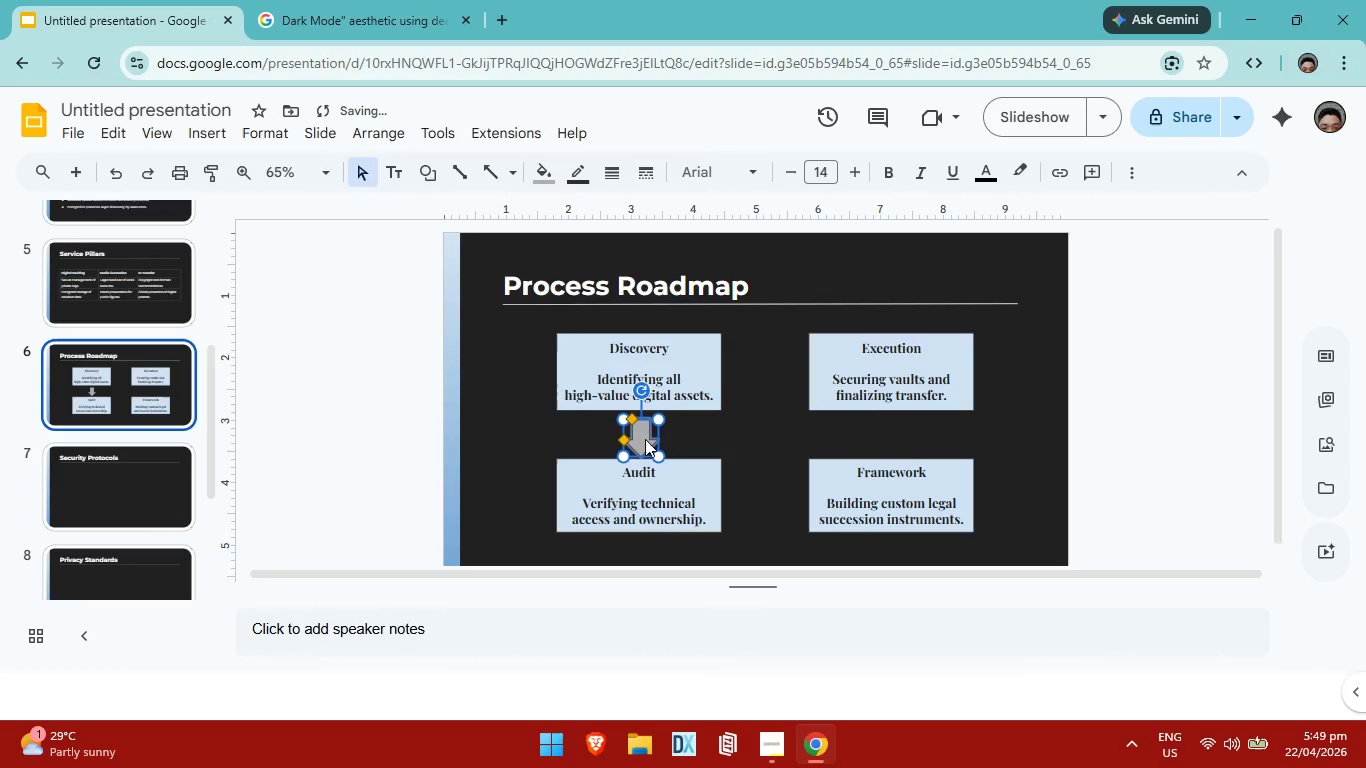 
key(ArrowUp)
 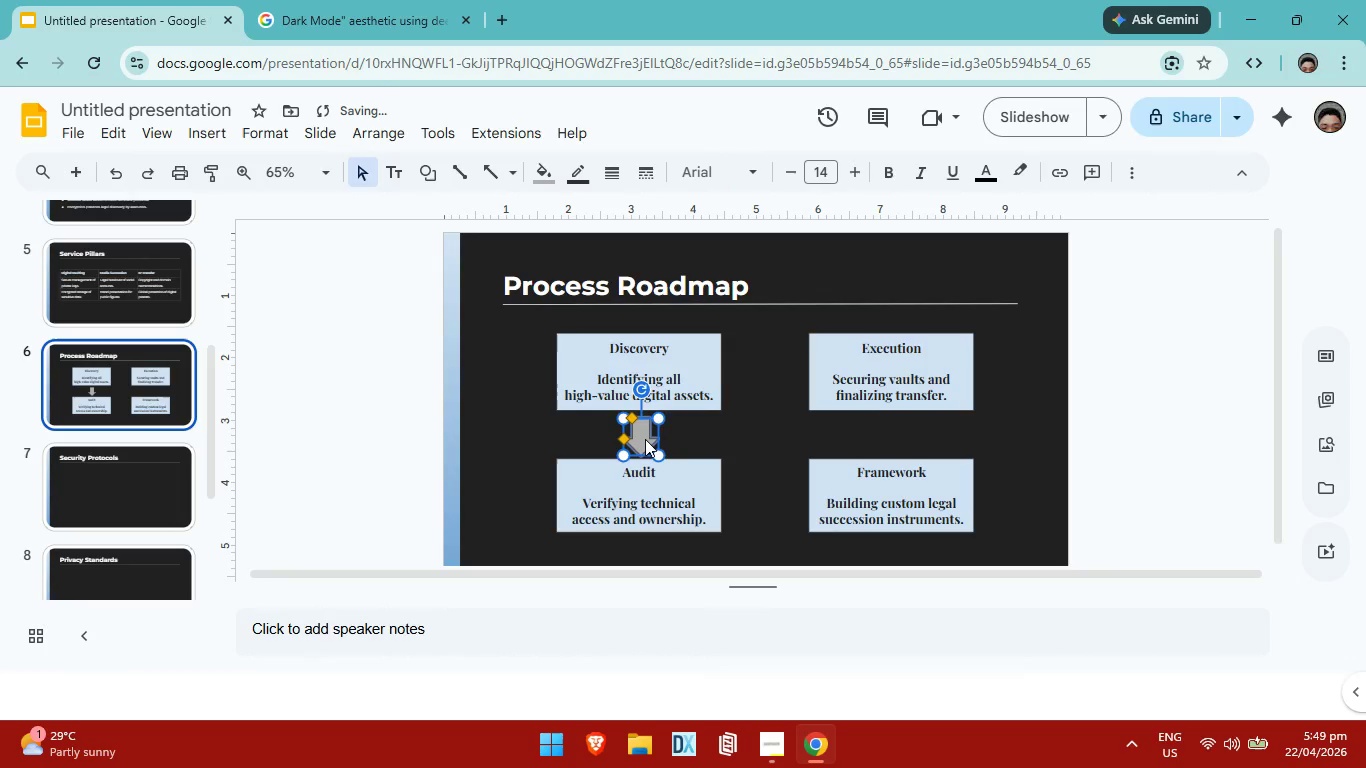 
key(ArrowUp)
 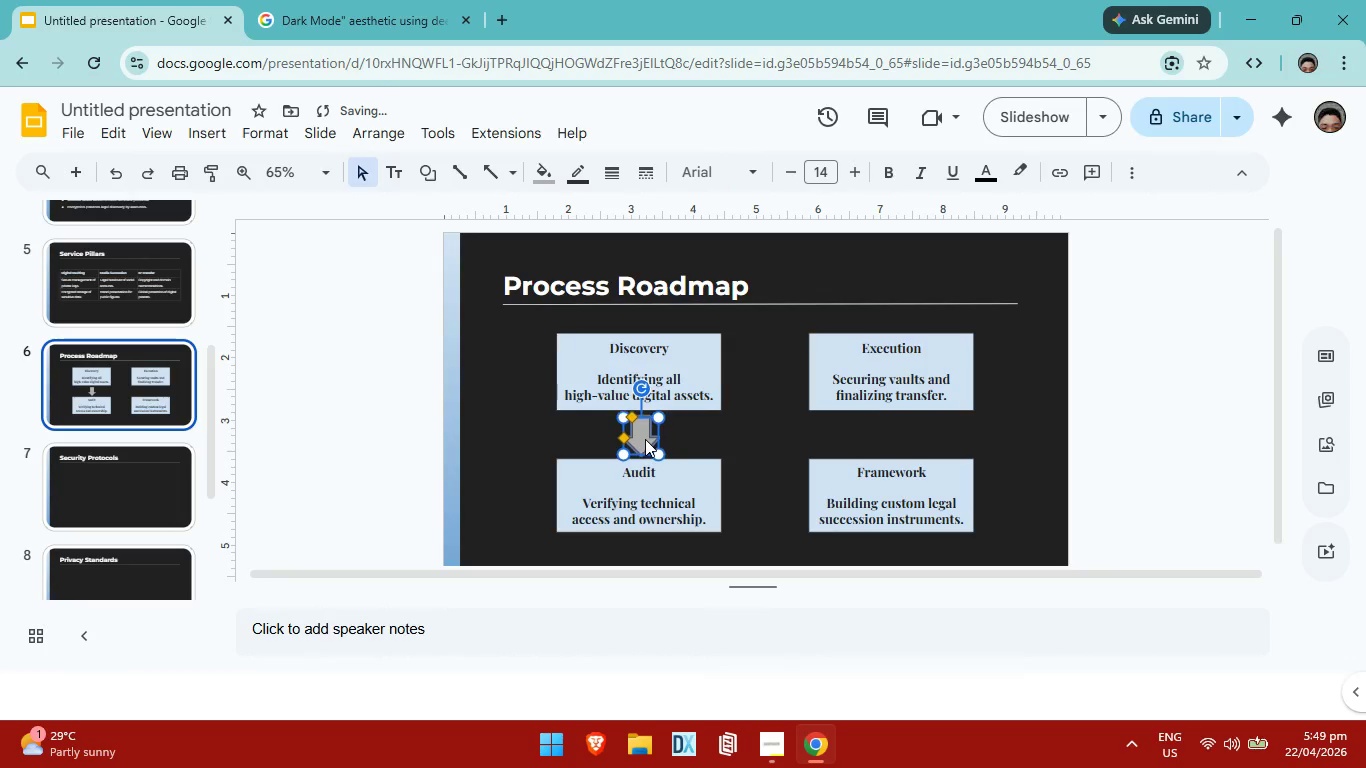 
key(ArrowUp)
 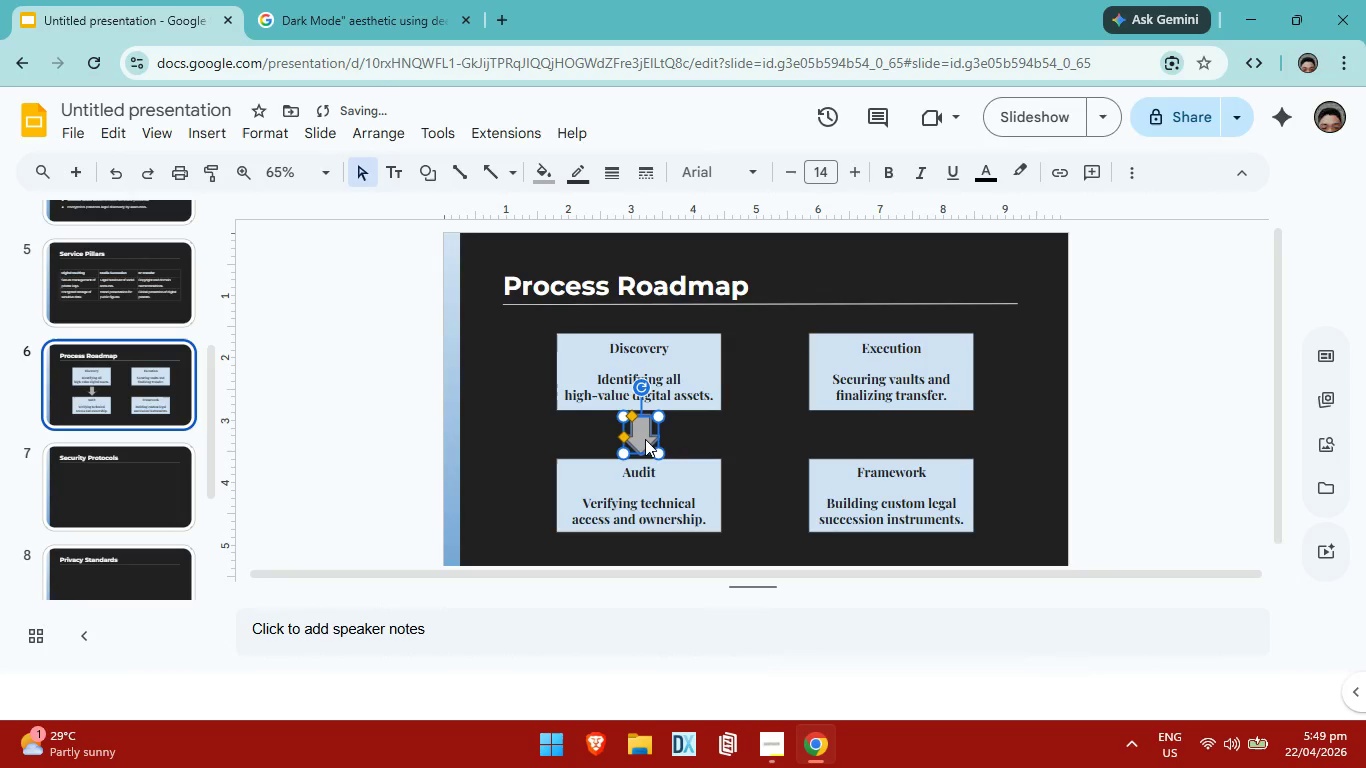 
key(ArrowUp)
 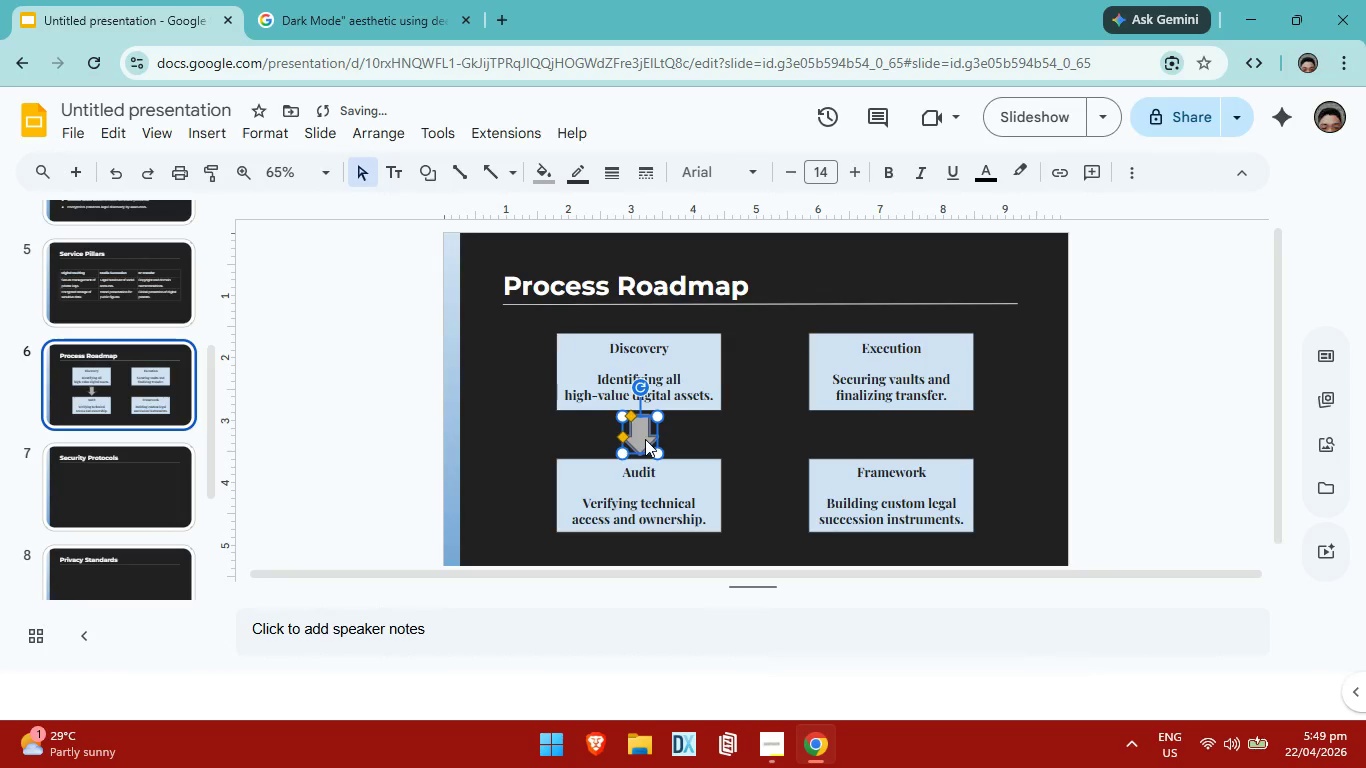 
key(ArrowLeft)
 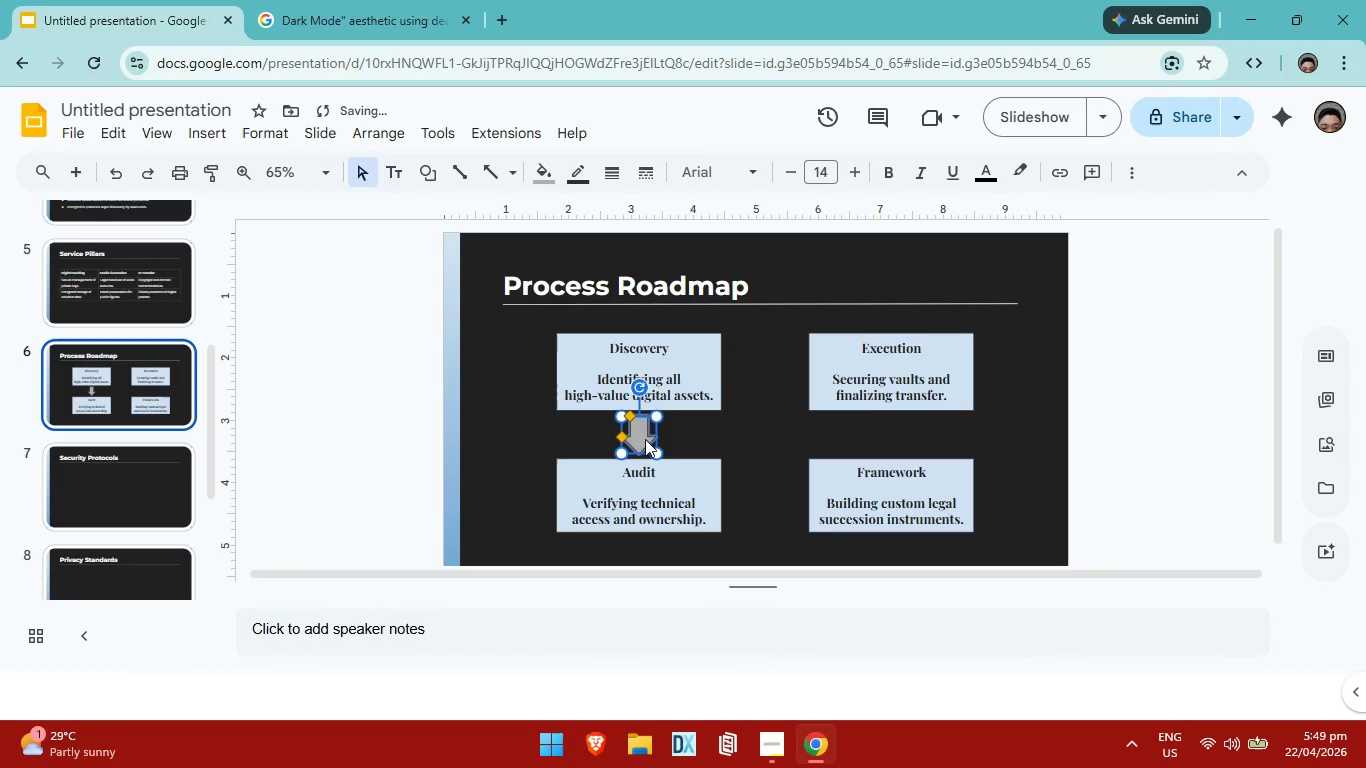 
key(ArrowLeft)
 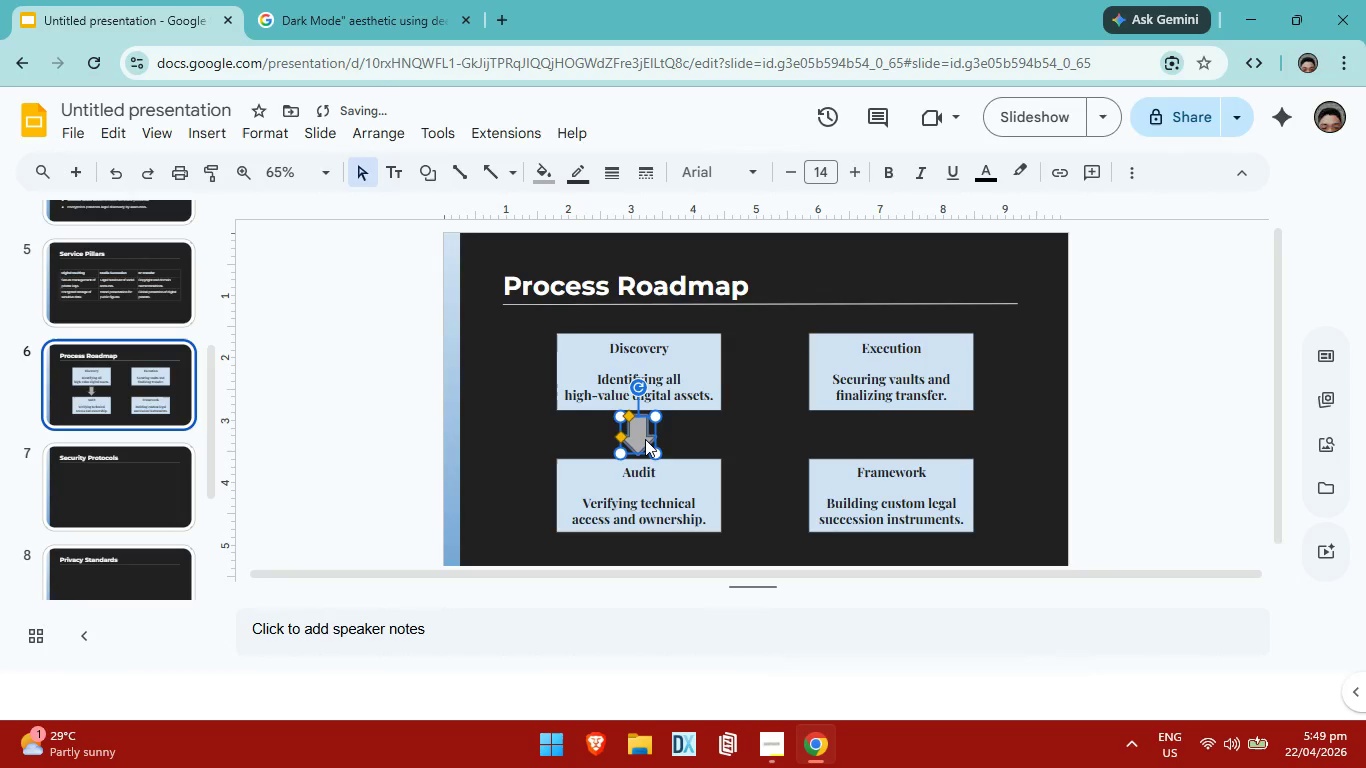 
key(ArrowLeft)
 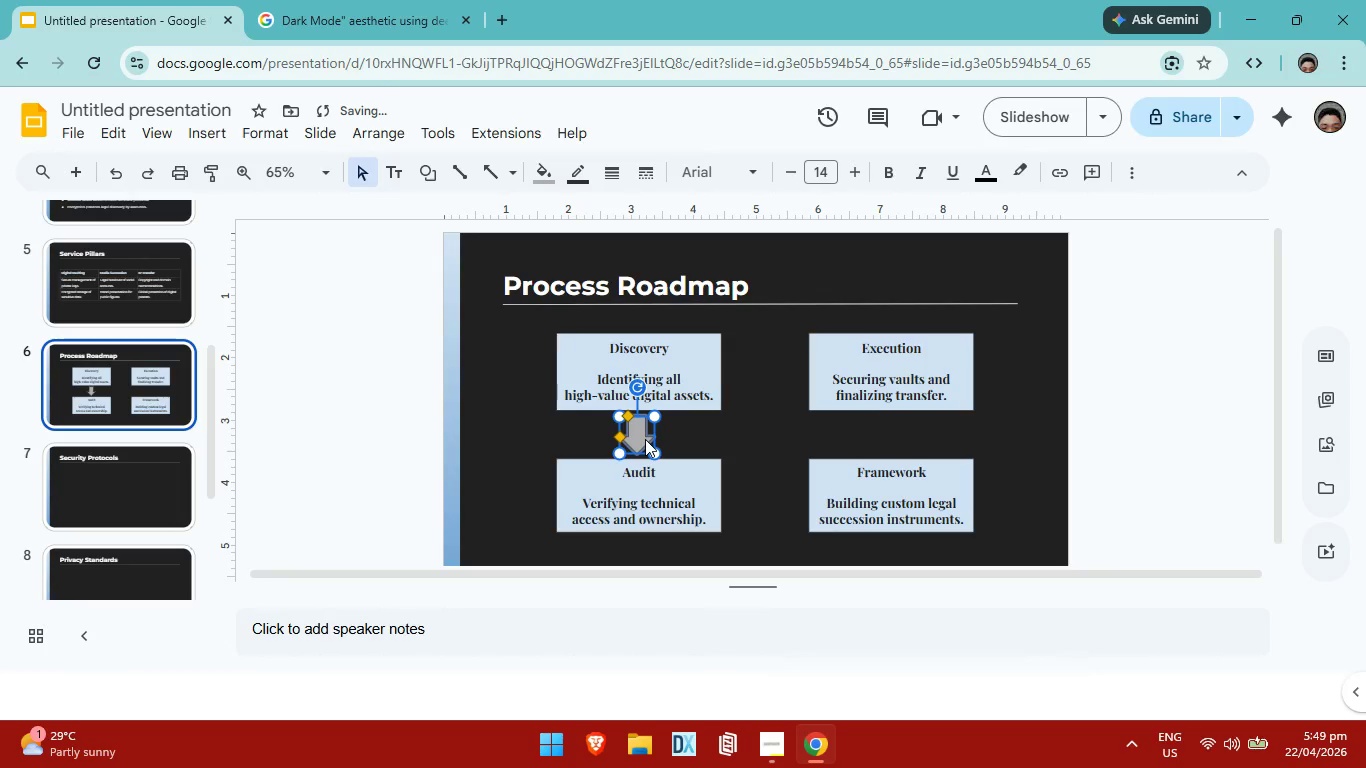 
key(ArrowLeft)
 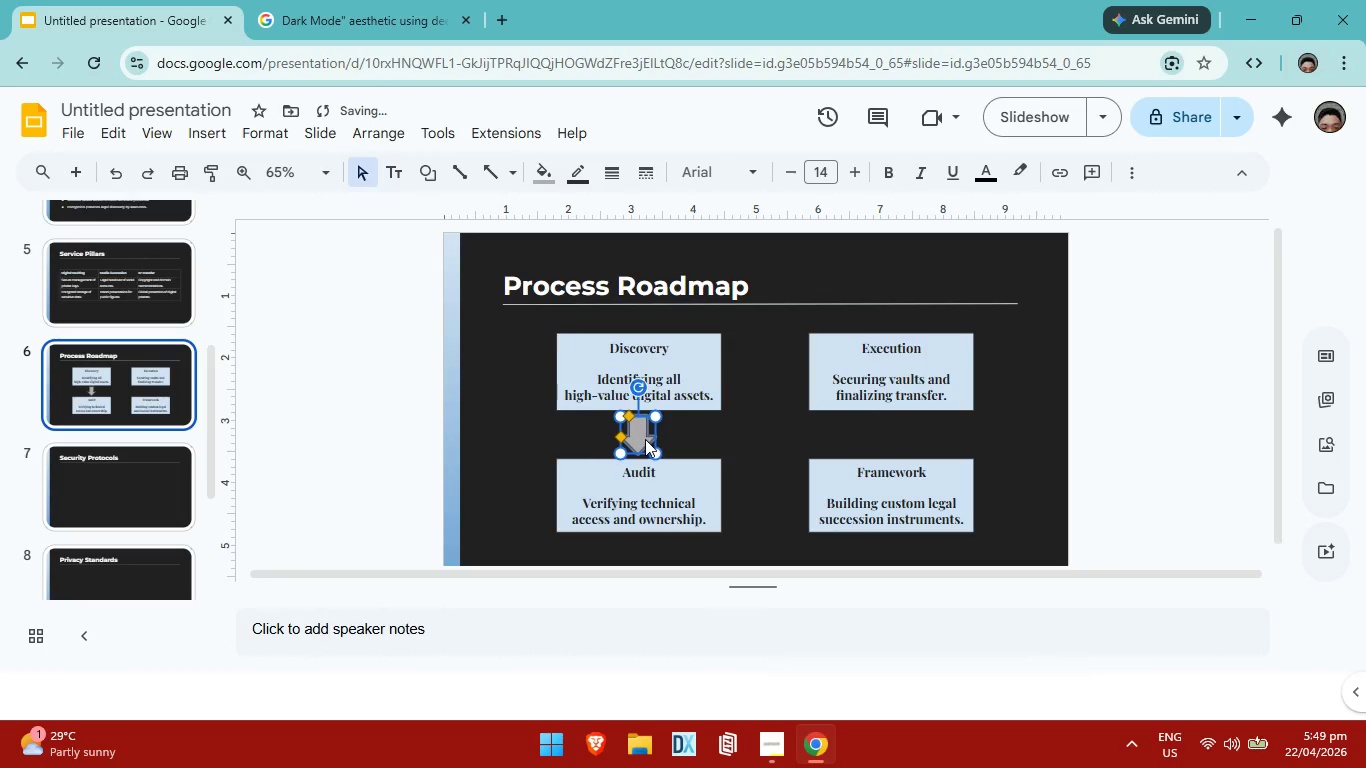 
key(ArrowRight)
 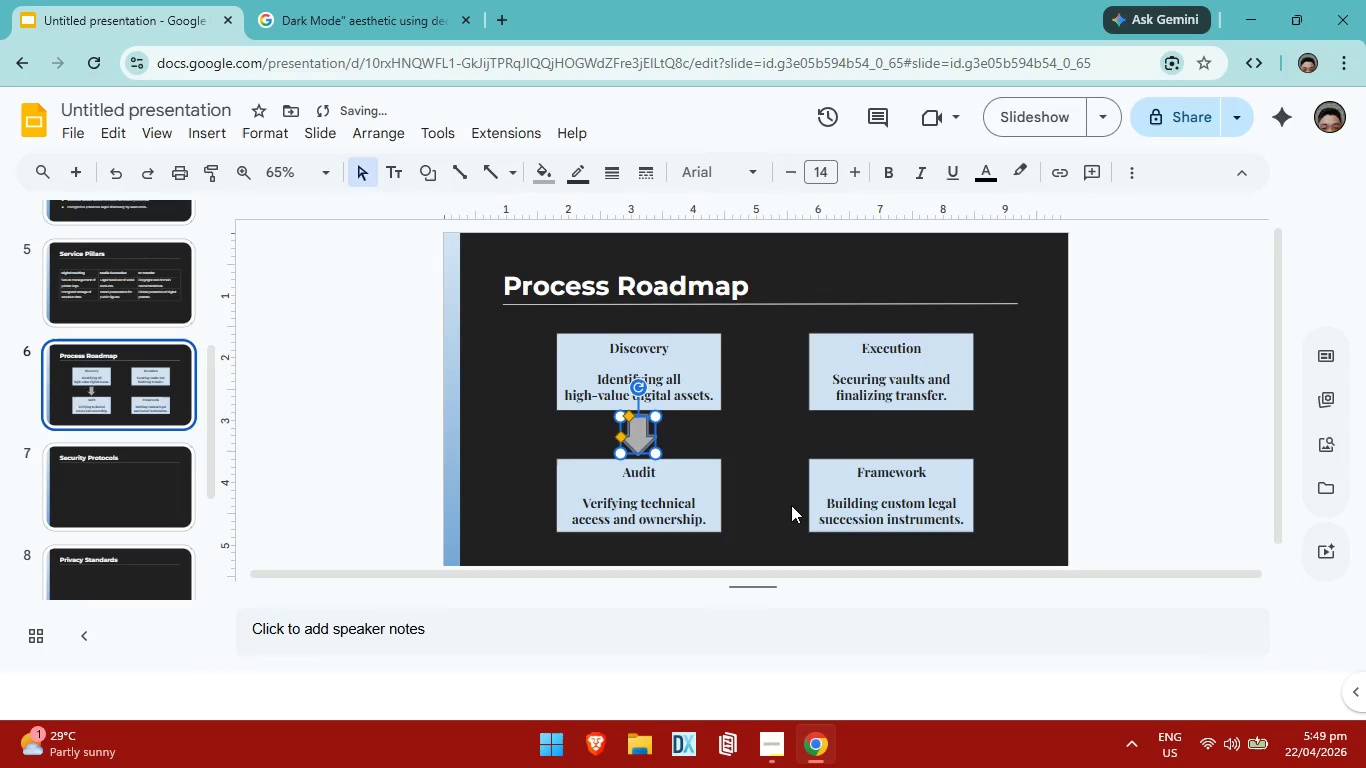 
left_click([791, 505])
 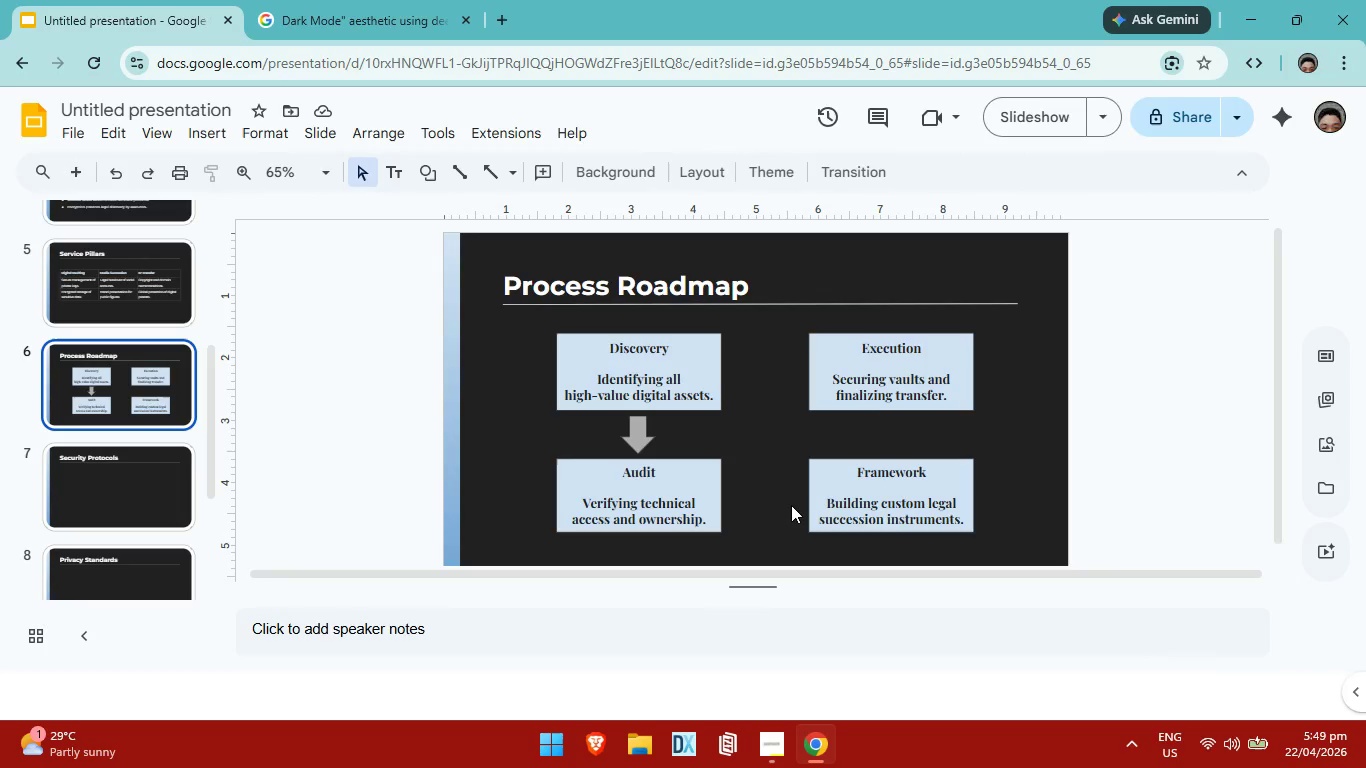 
wait(6.98)
 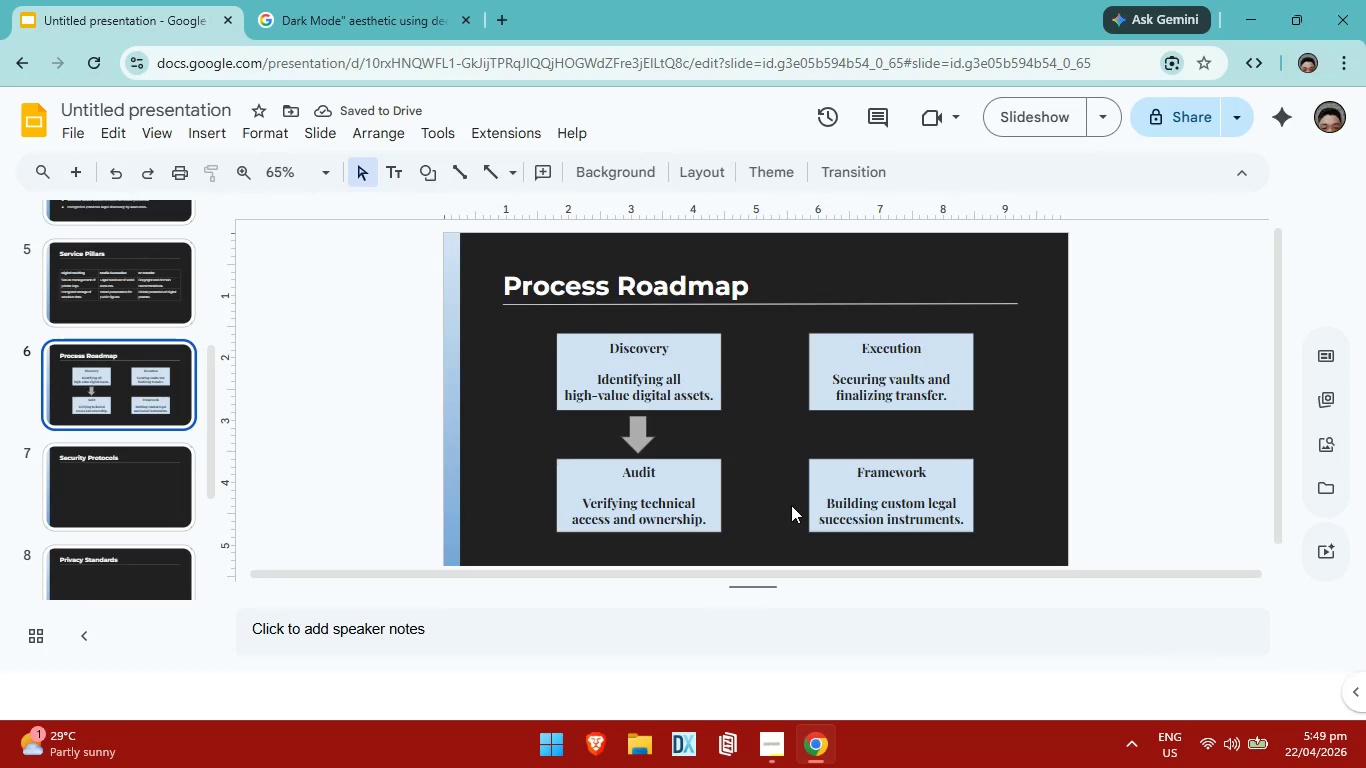 
key(Alt+AltRight)
 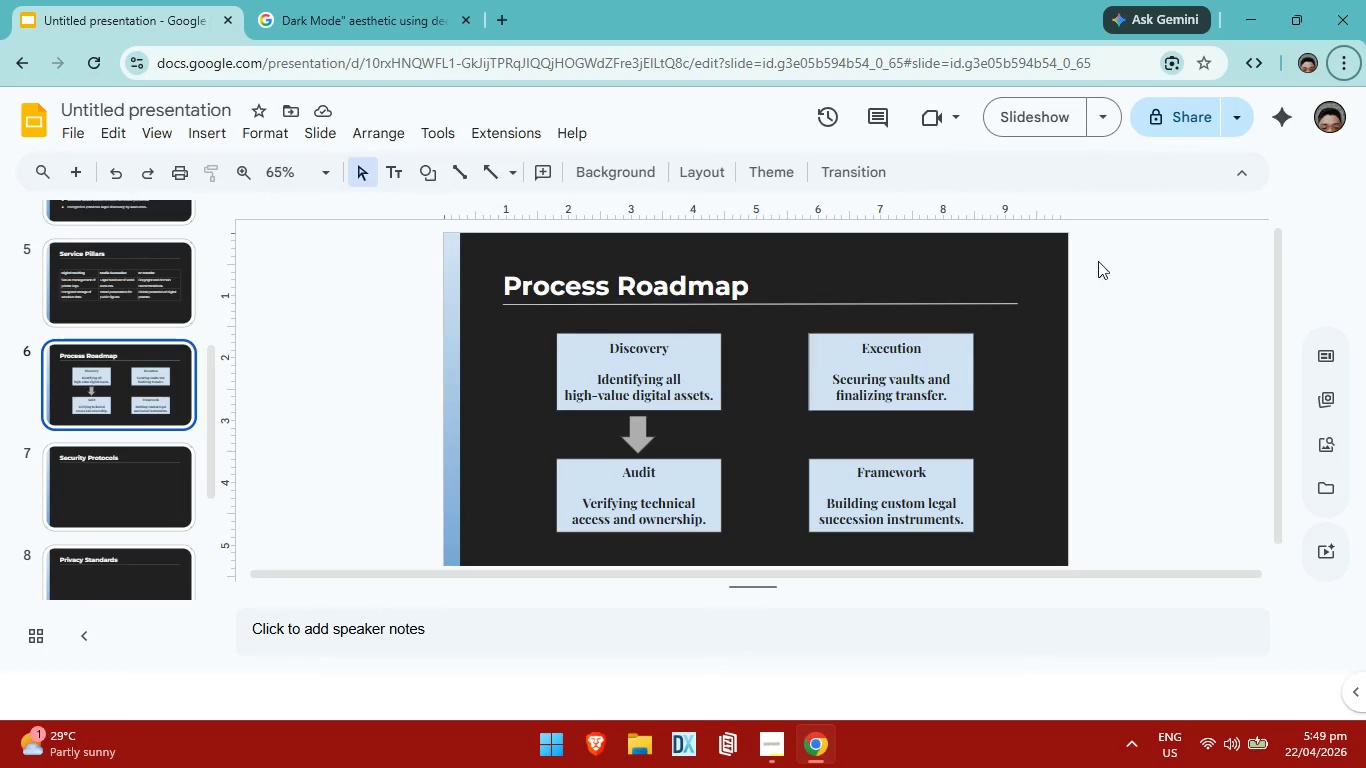 
wait(46.02)
 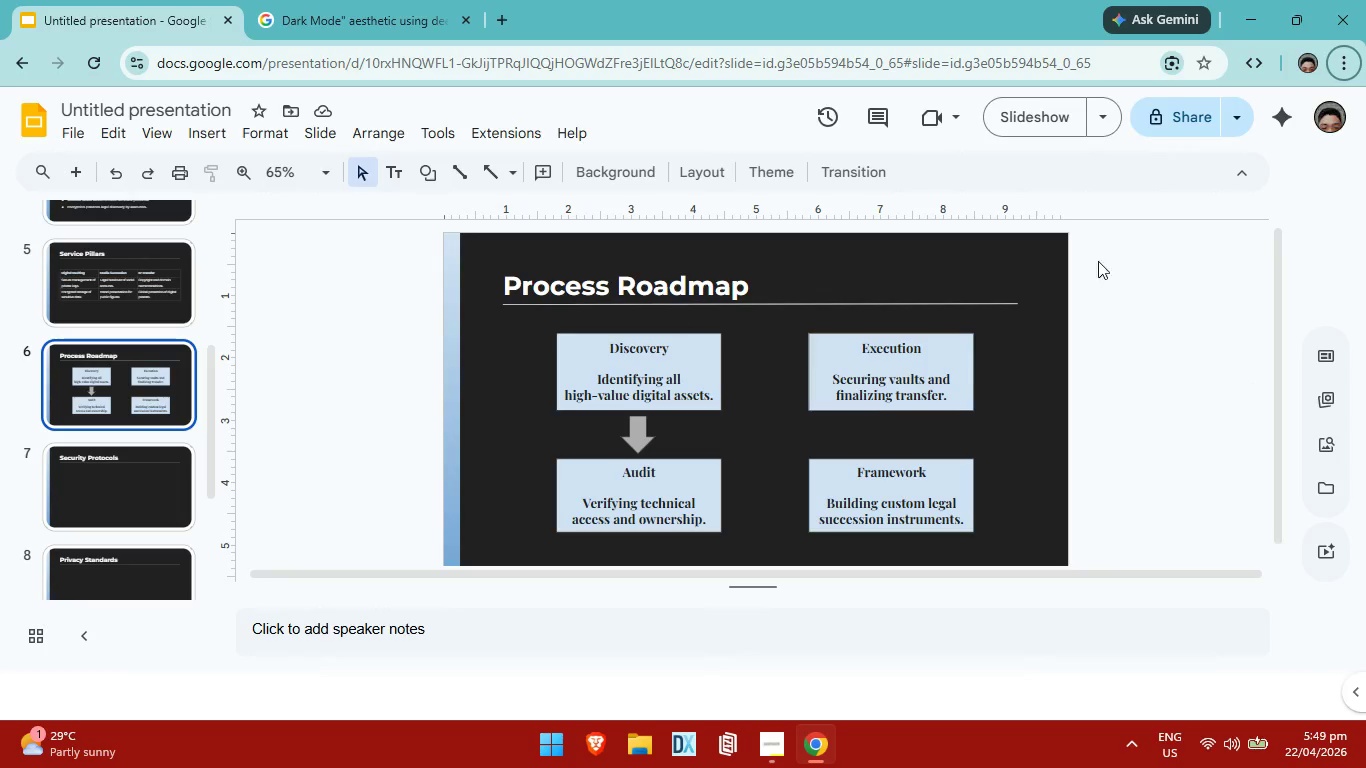 
left_click([772, 496])
 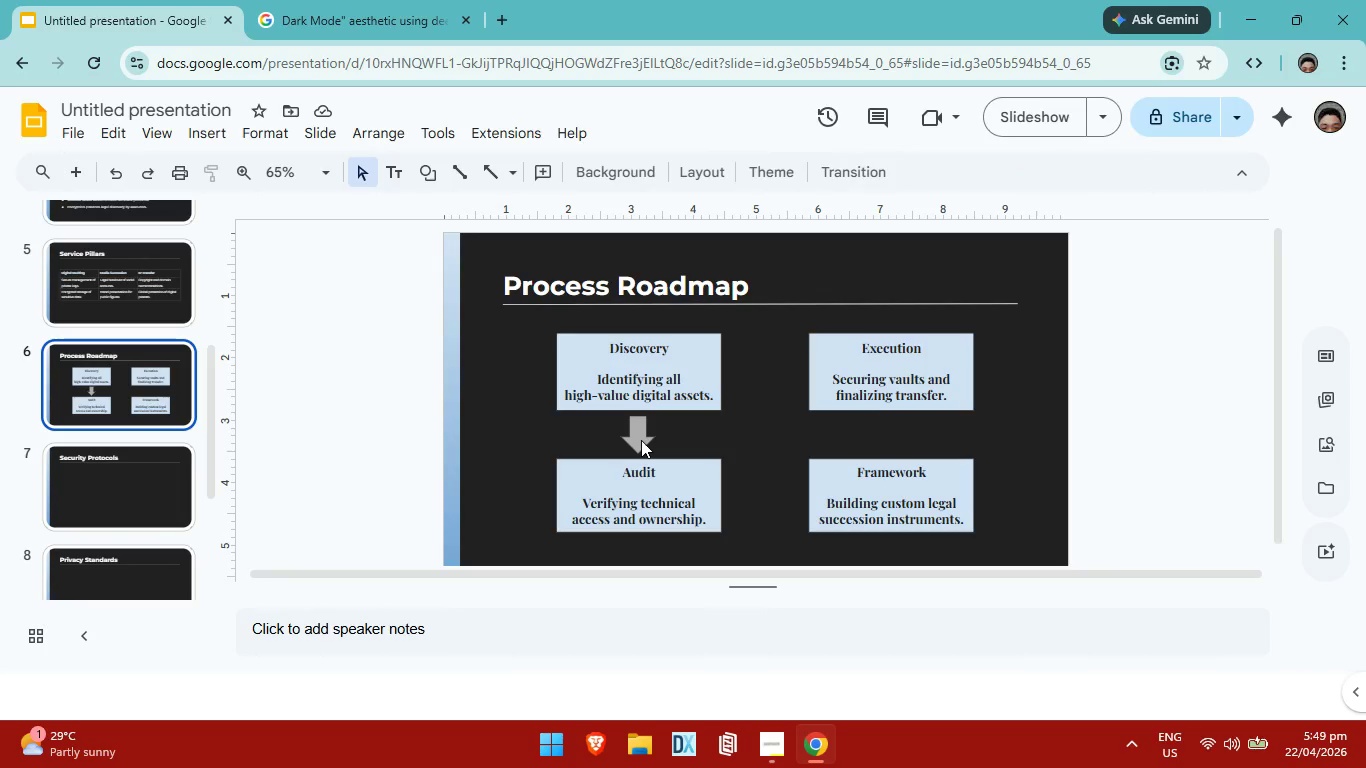 
left_click([641, 440])
 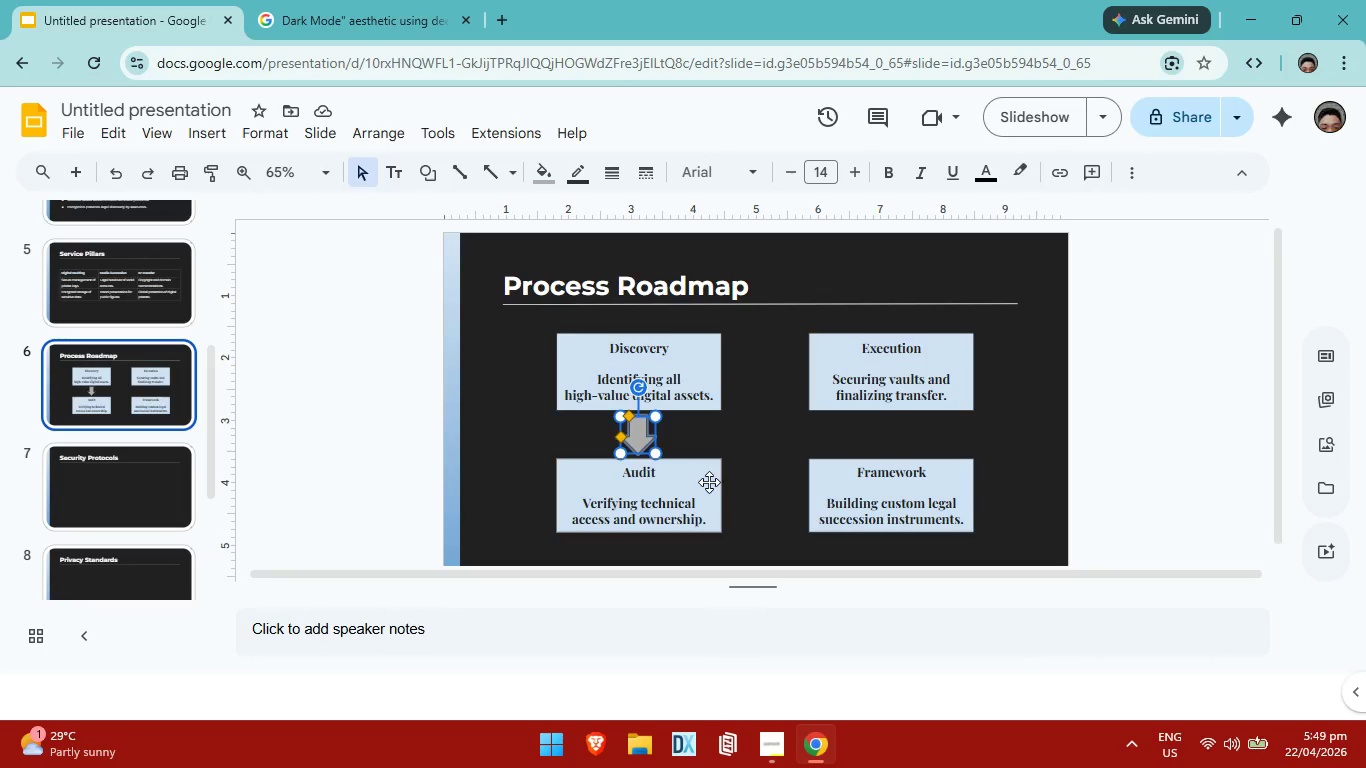 
key(Control+C)
 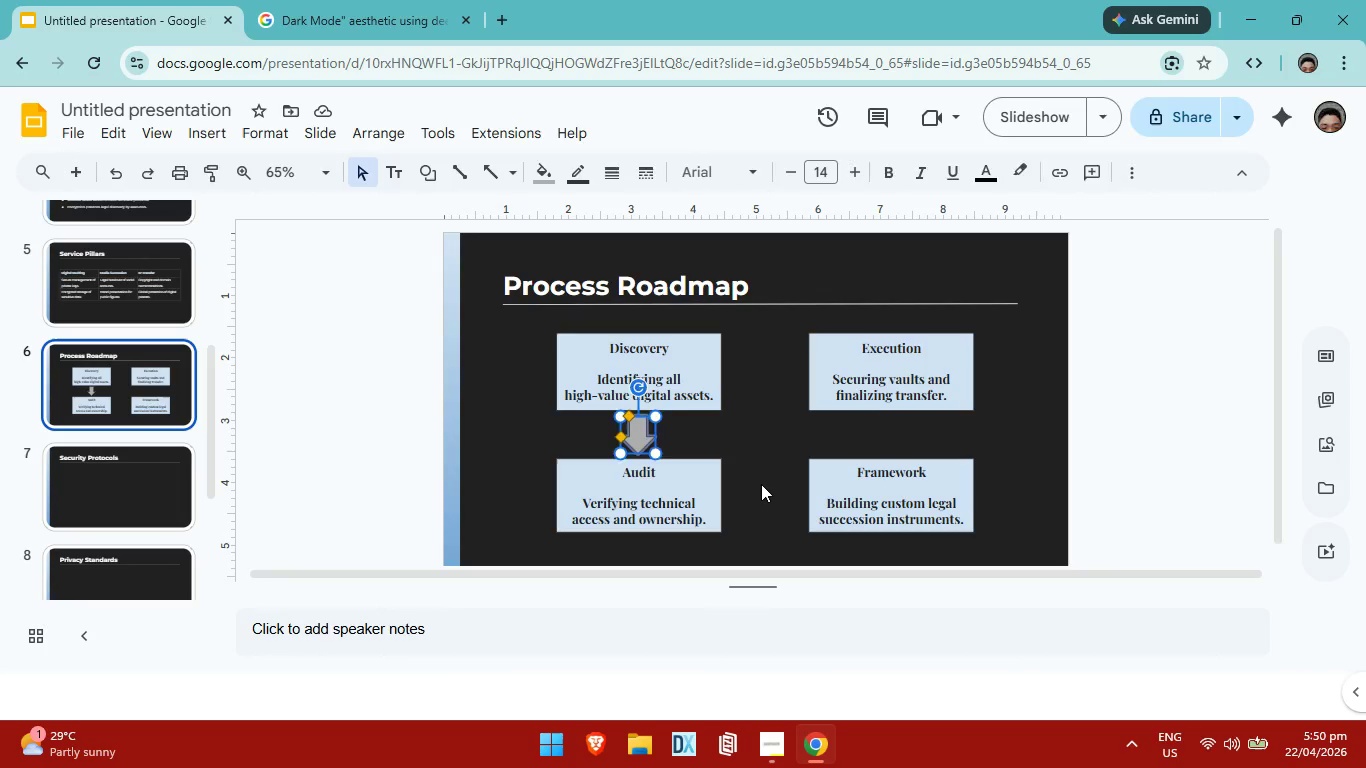 
left_click([761, 484])
 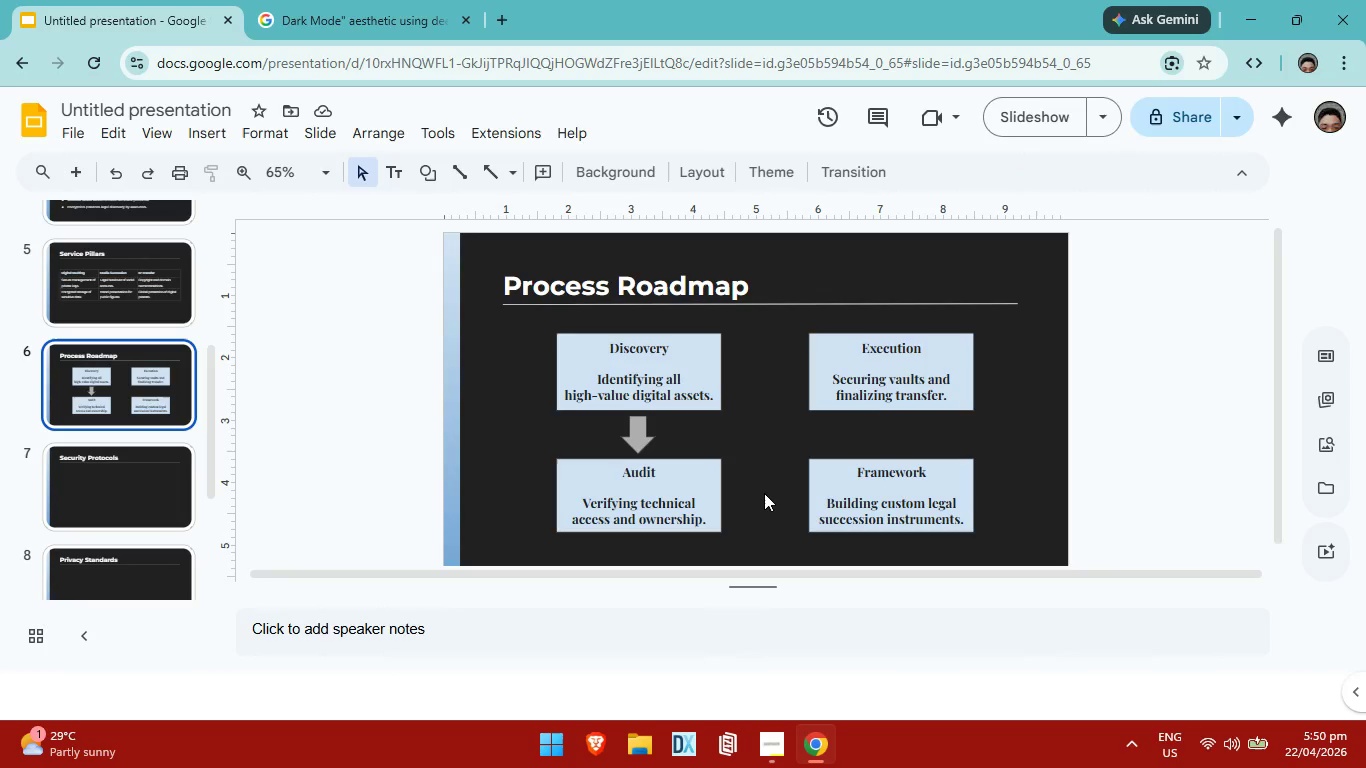 
key(Control+V)
 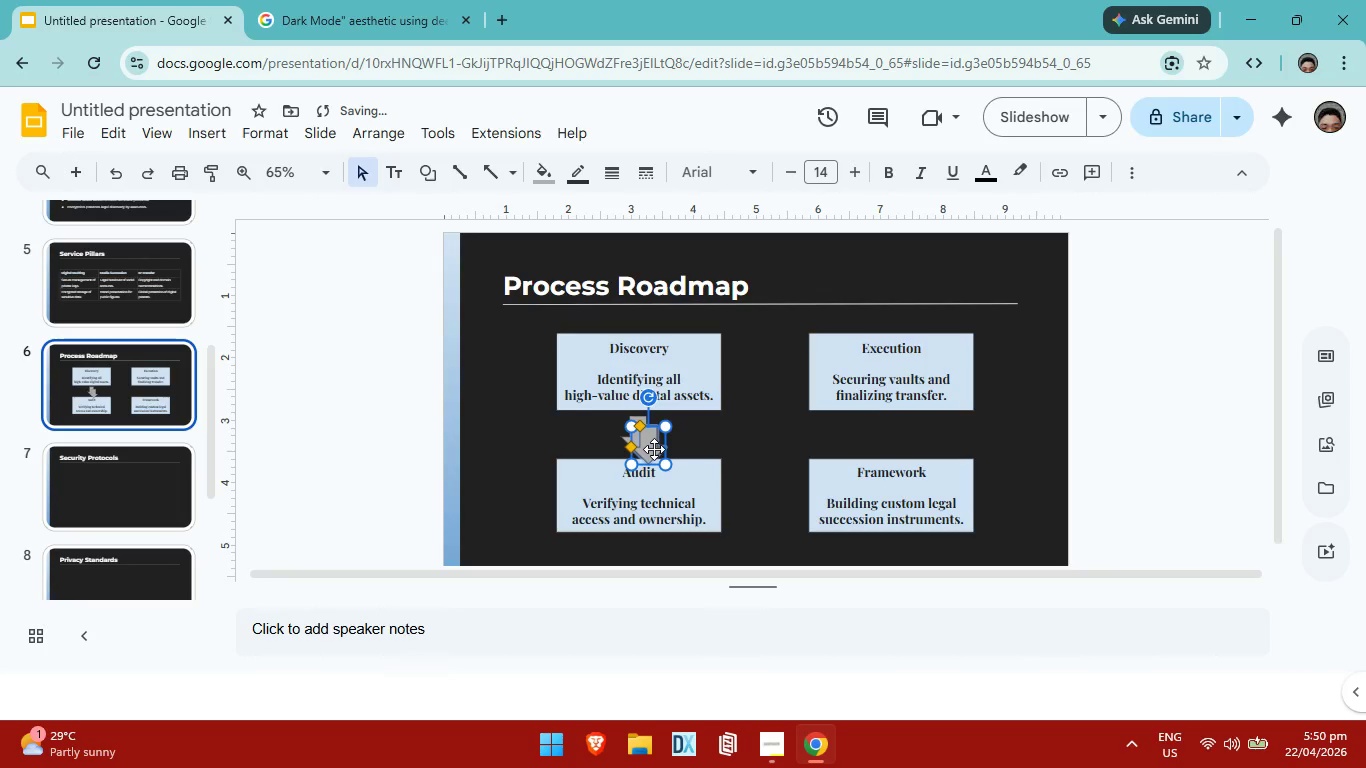 
left_click_drag(start_coordinate=[655, 449], to_coordinate=[762, 496])
 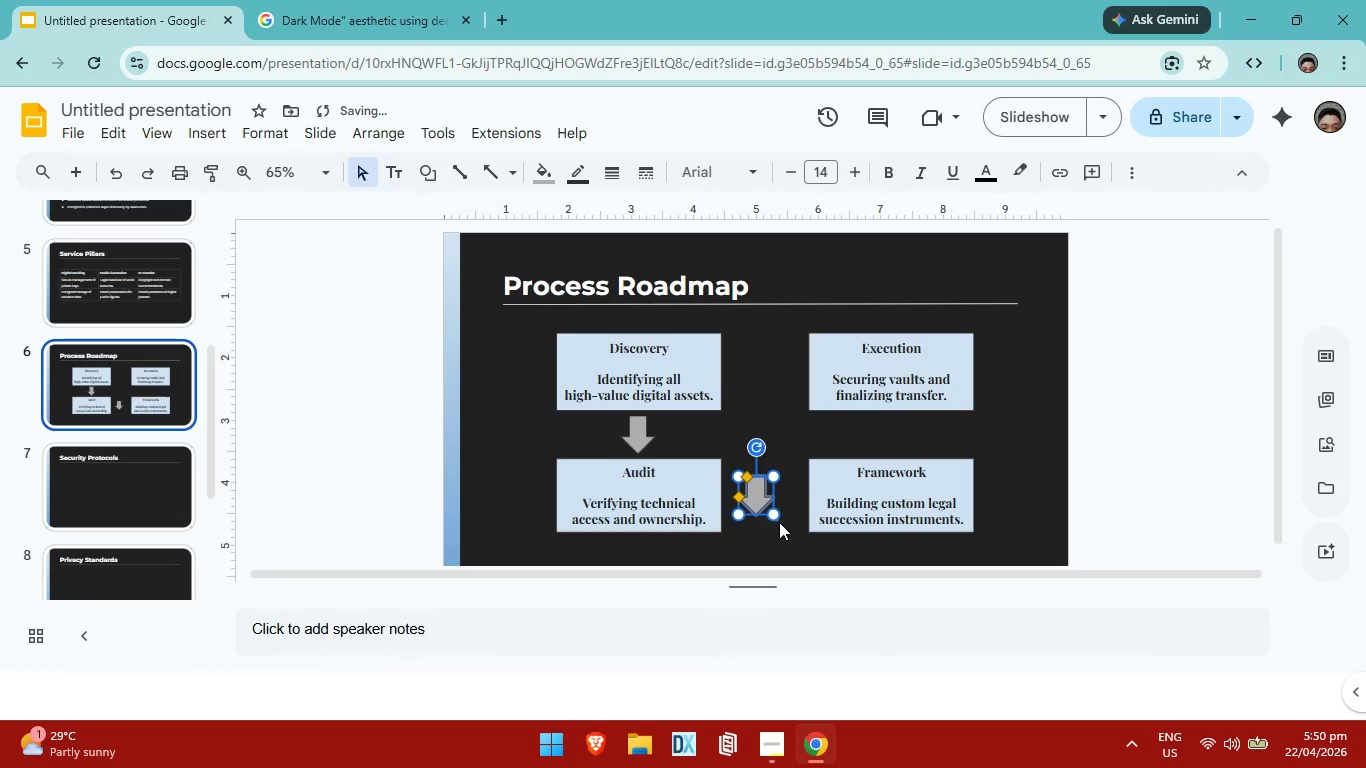 
left_click([779, 532])
 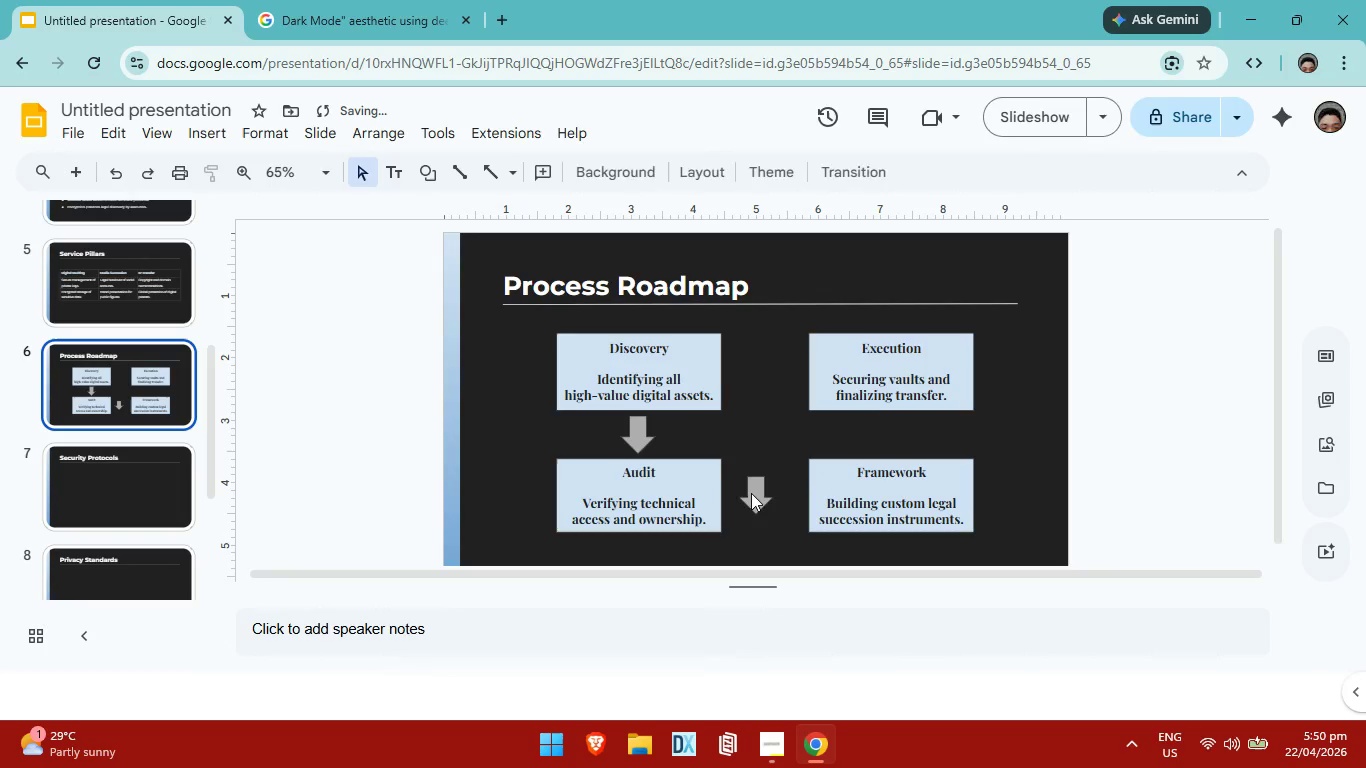 
left_click([751, 493])
 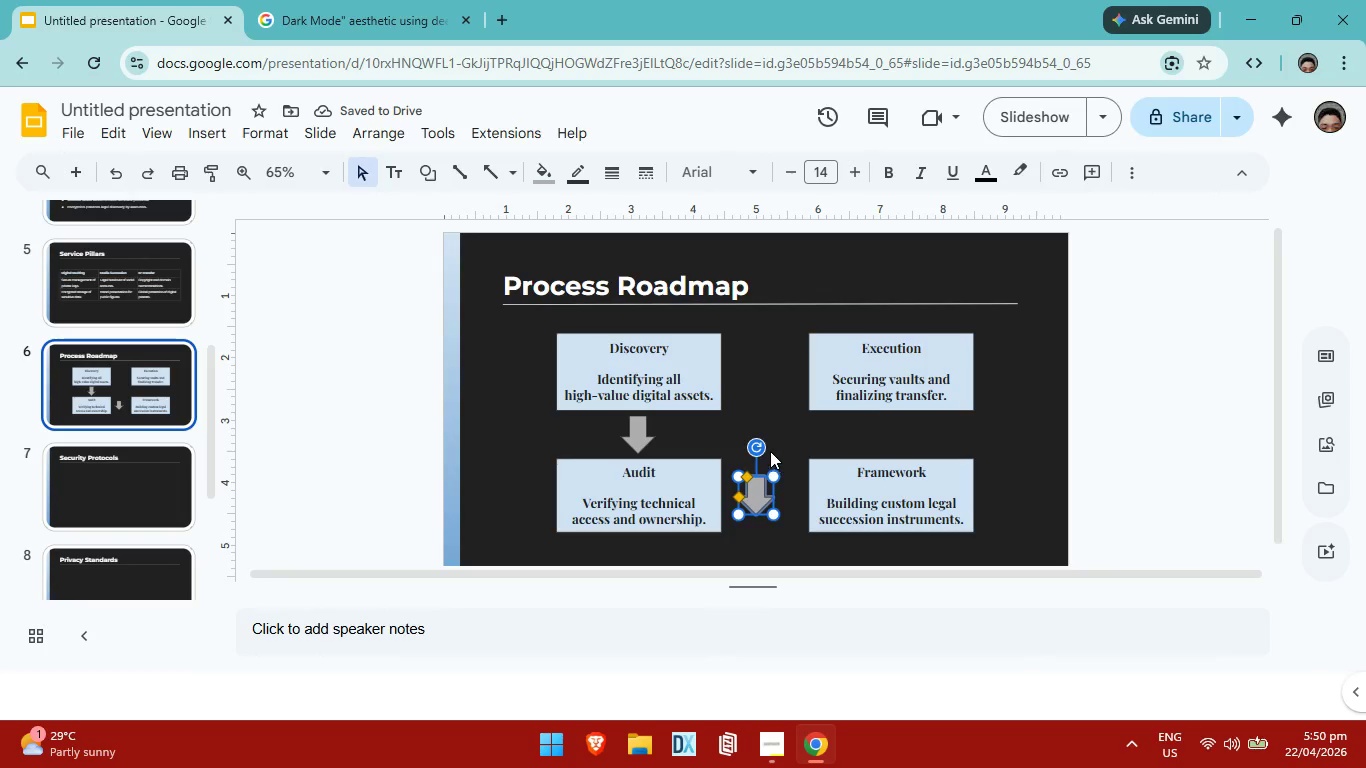 
left_click_drag(start_coordinate=[755, 445], to_coordinate=[754, 537])
 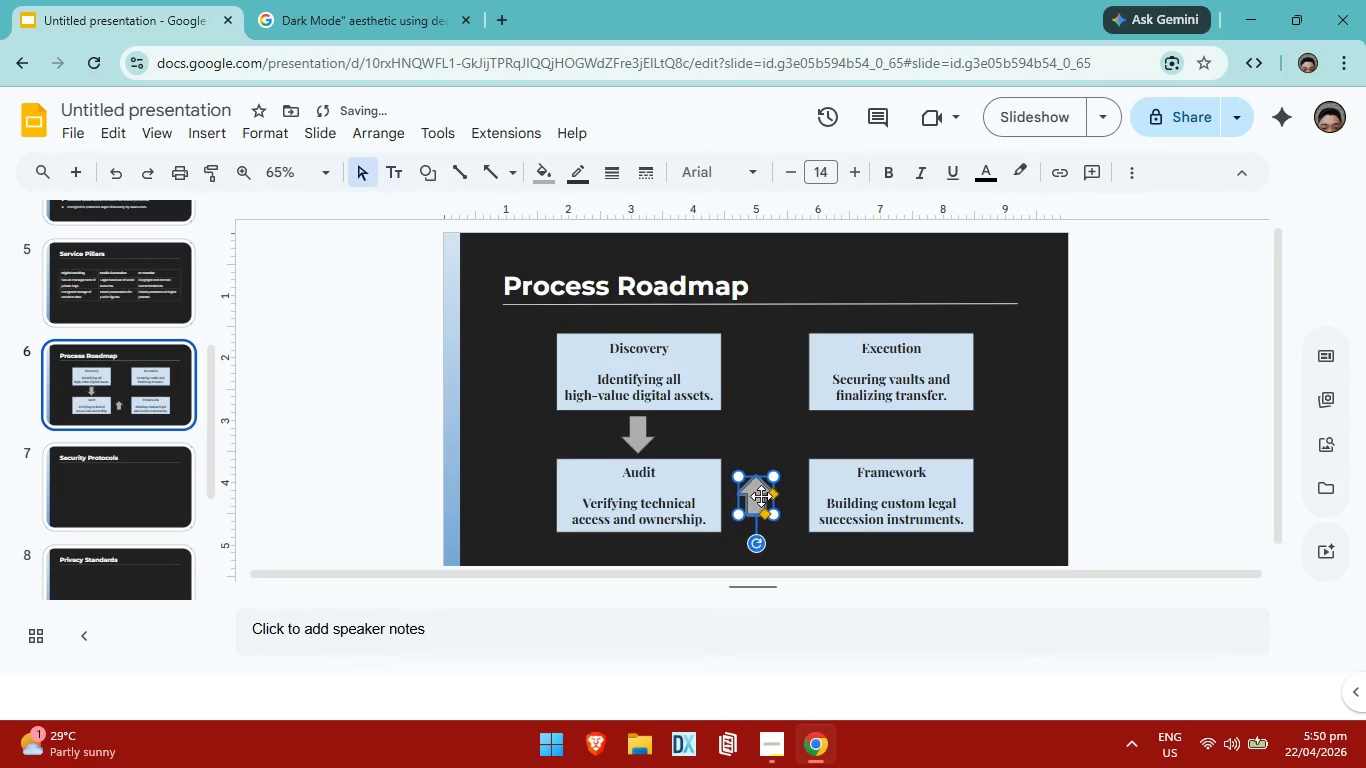 
left_click_drag(start_coordinate=[755, 497], to_coordinate=[889, 440])
 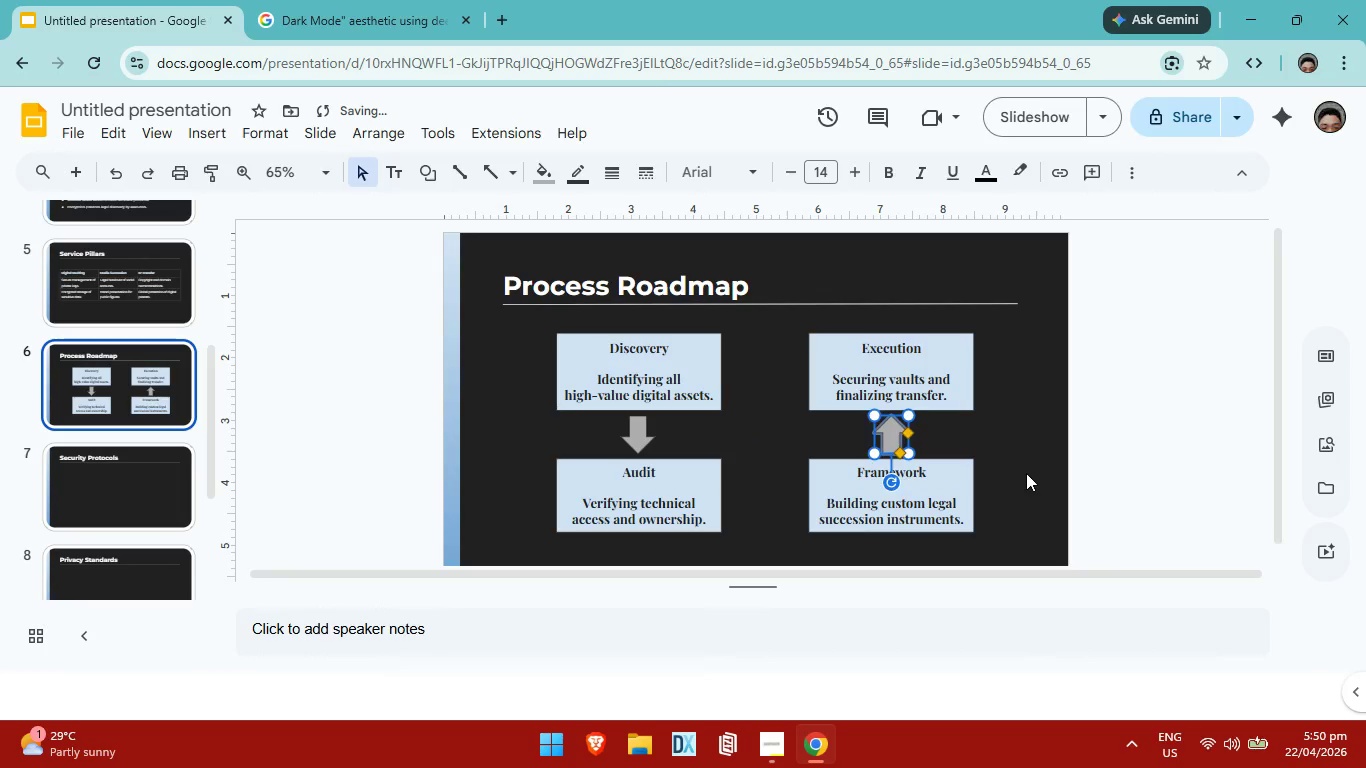 
left_click([1026, 473])
 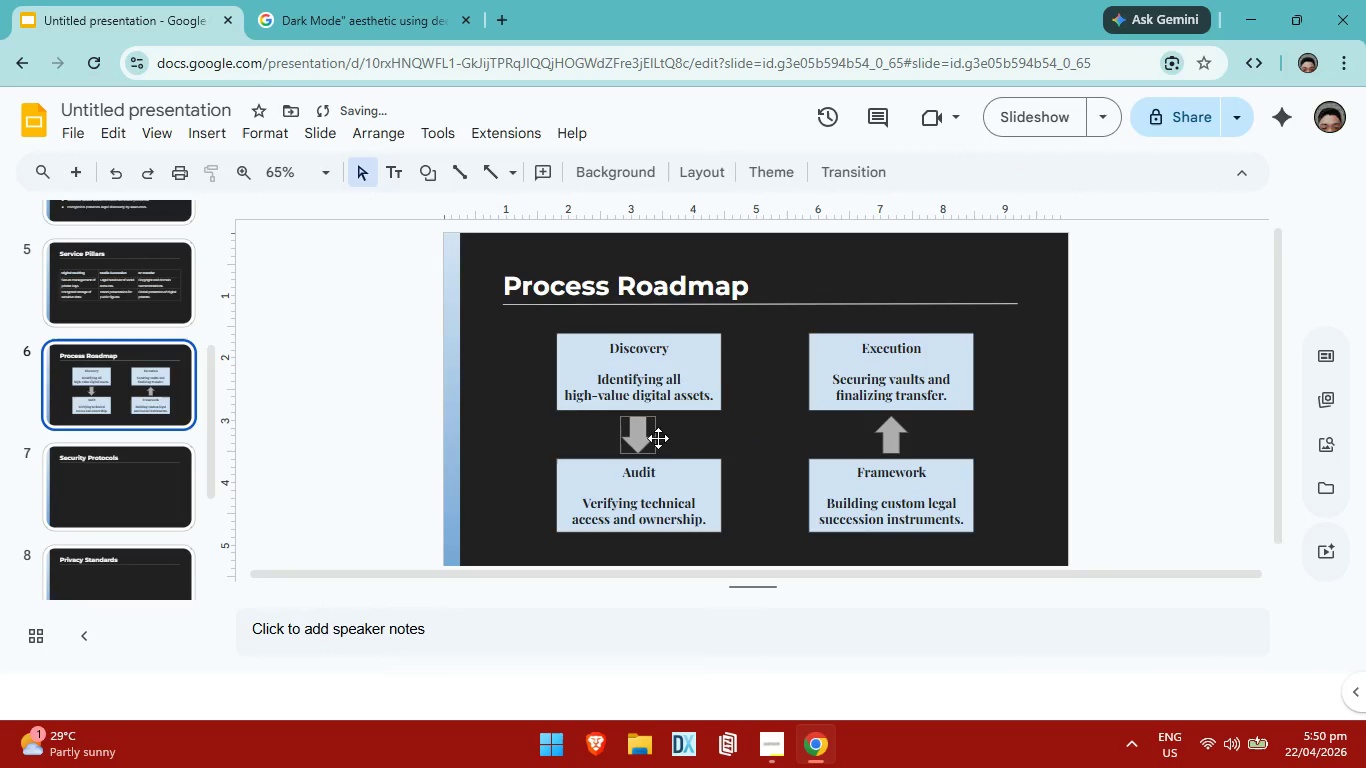 
left_click([655, 439])
 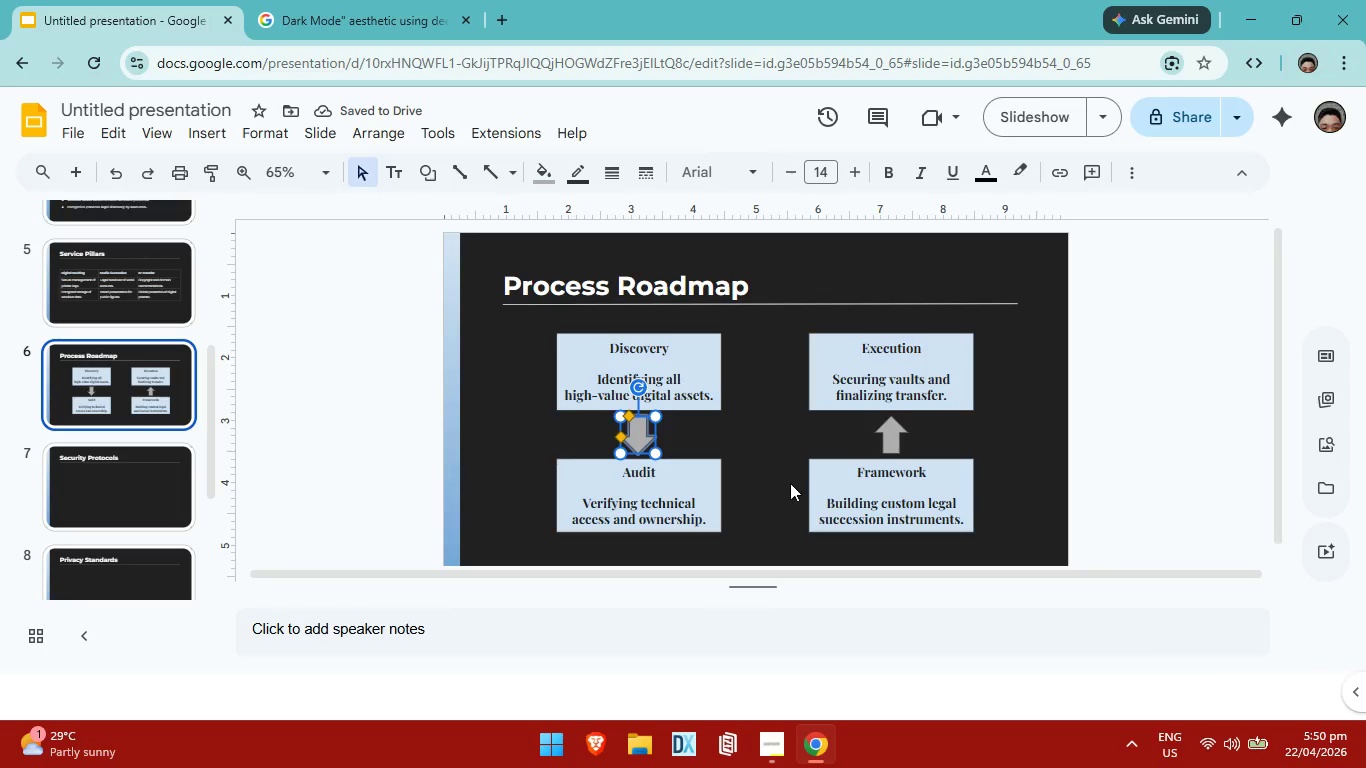 
key(ArrowLeft)
 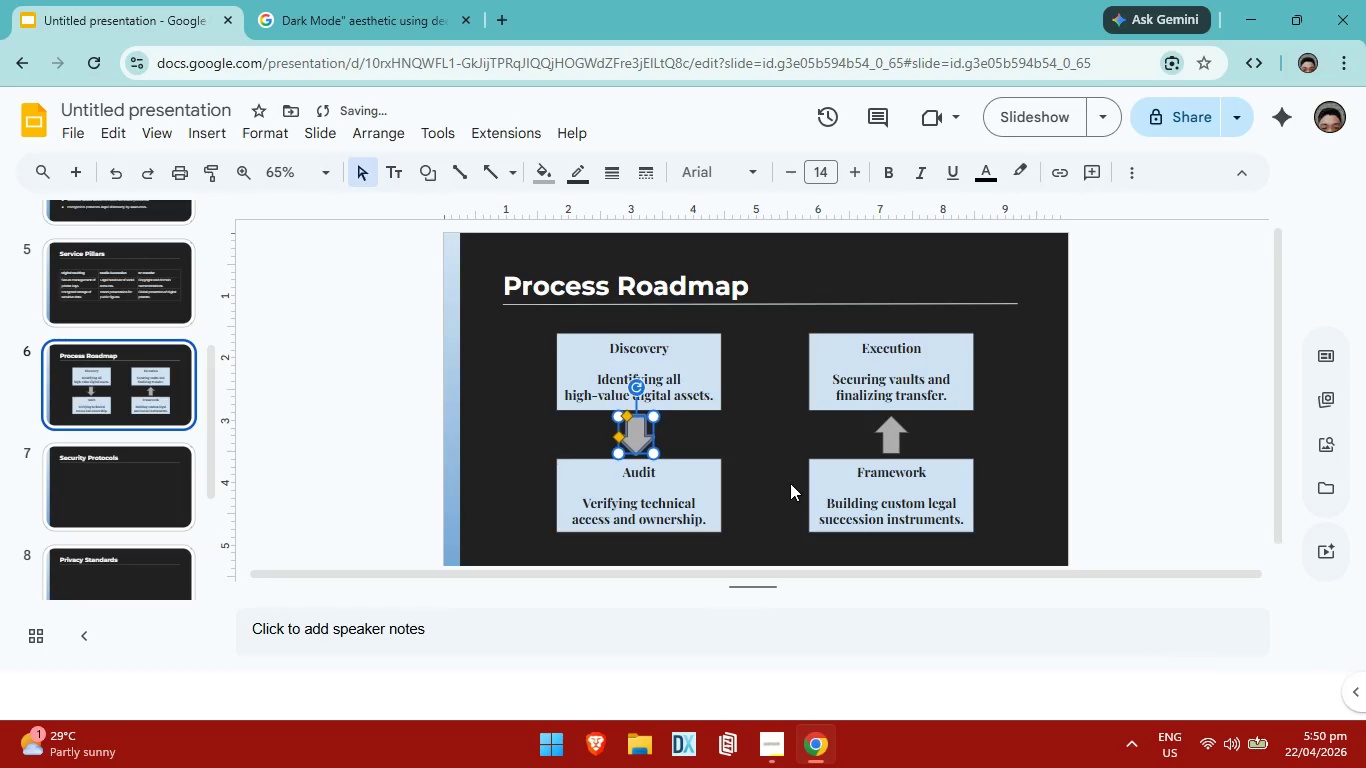 
key(ArrowLeft)
 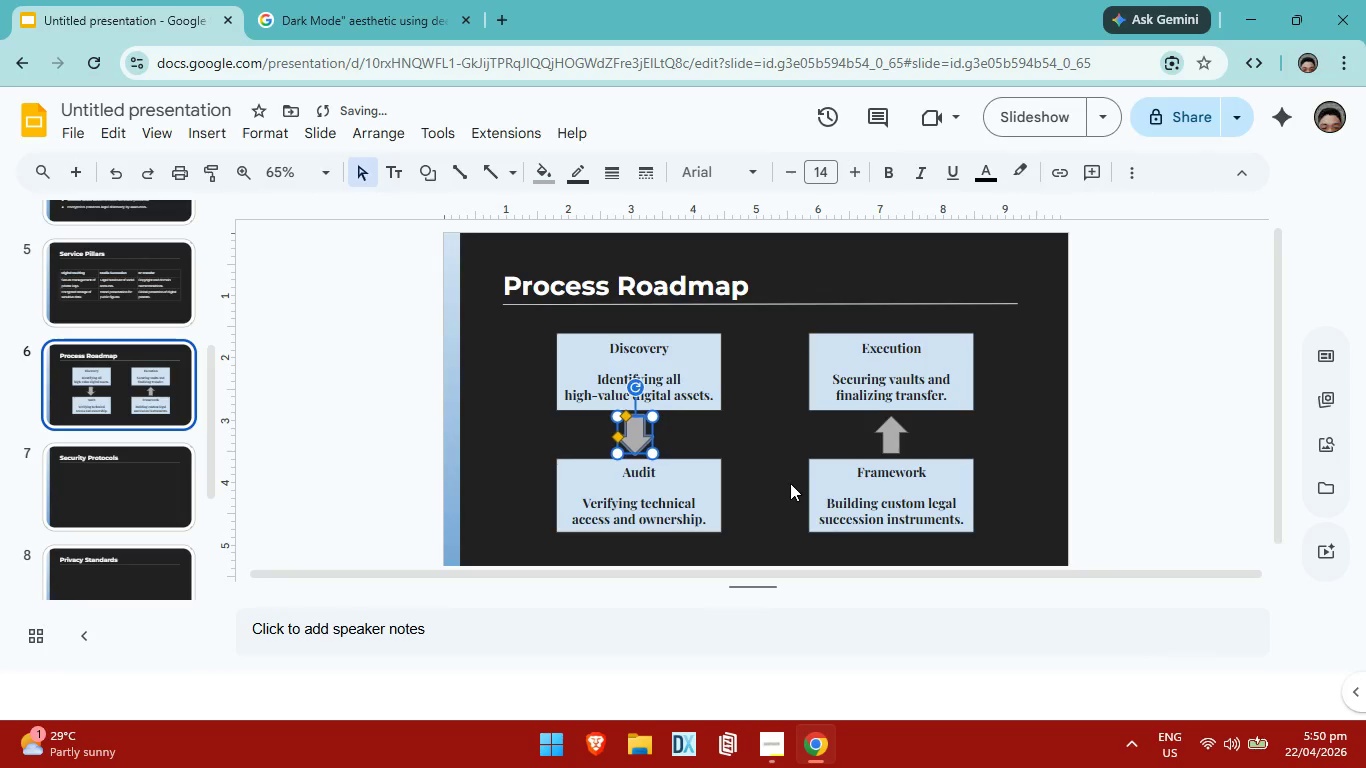 
key(ArrowLeft)
 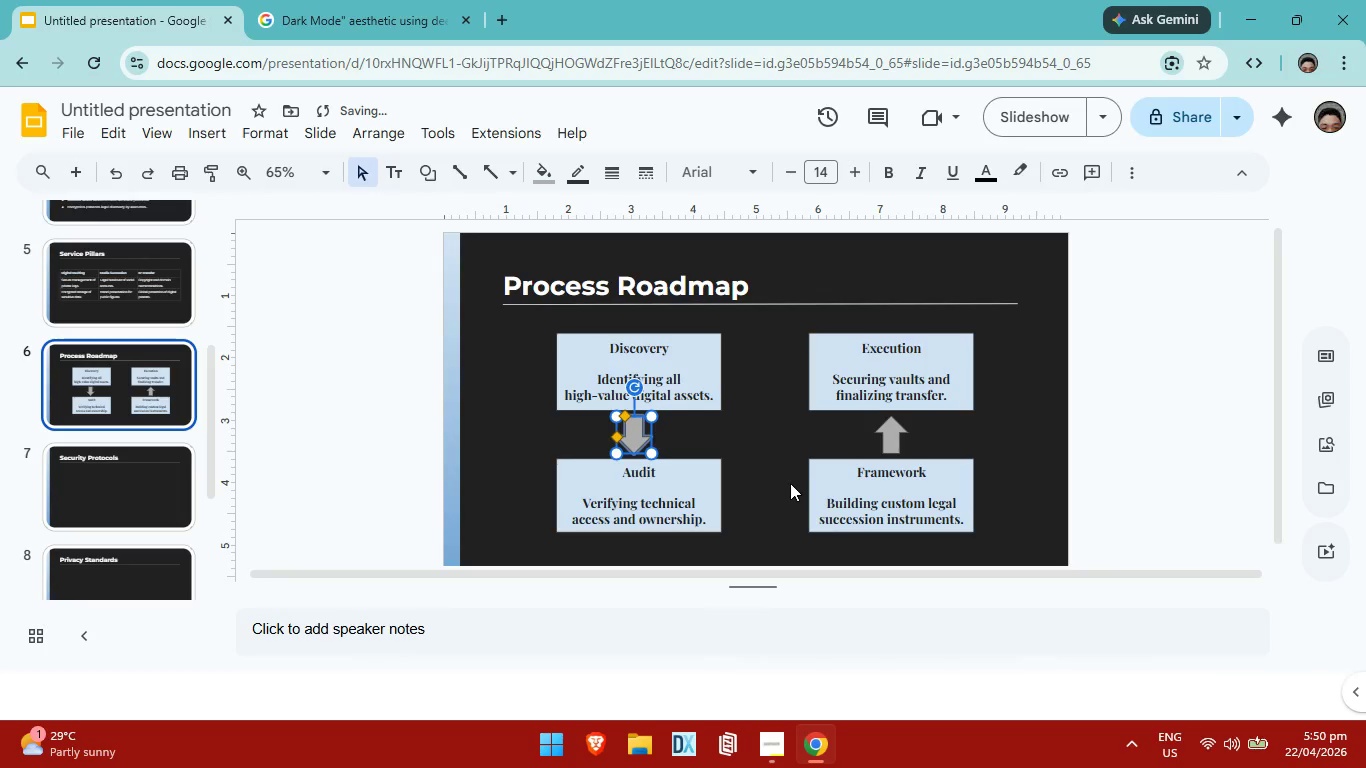 
key(ArrowLeft)
 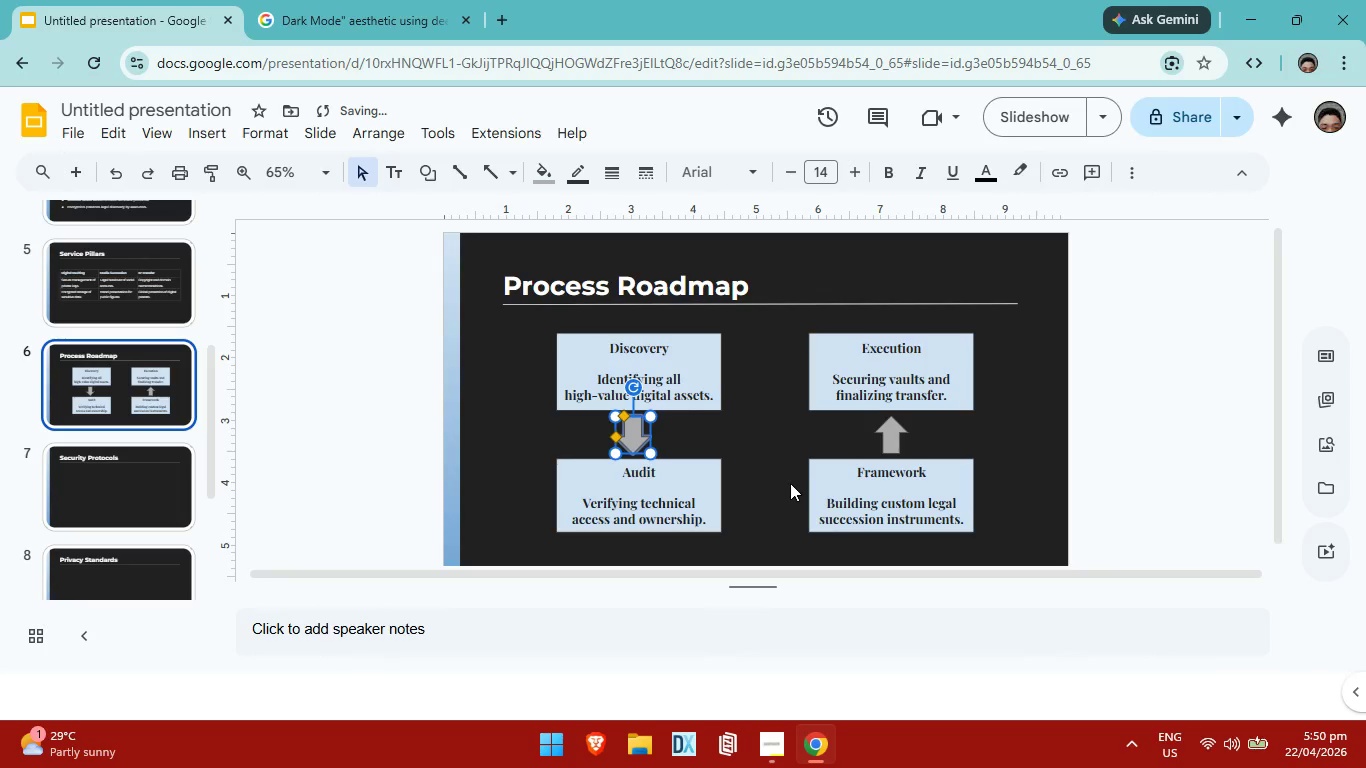 
key(ArrowLeft)
 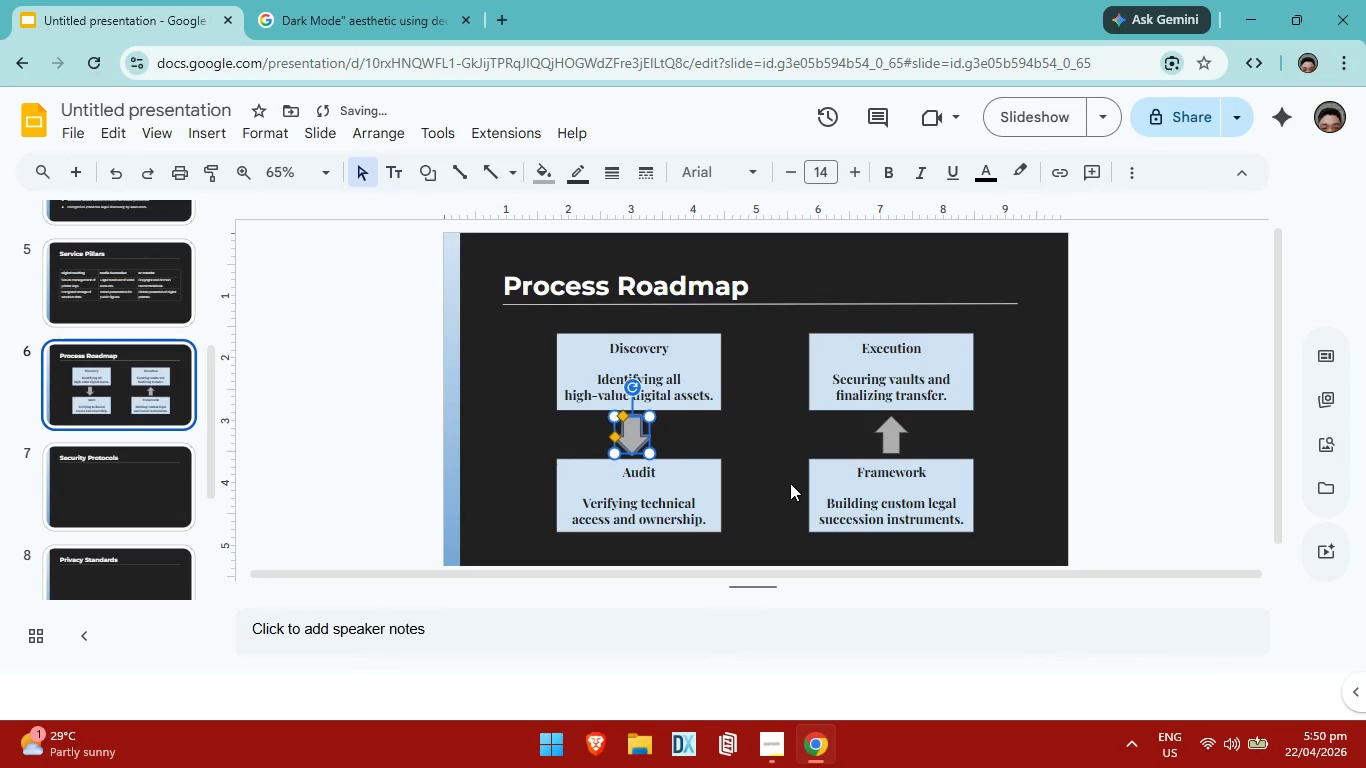 
key(ArrowLeft)
 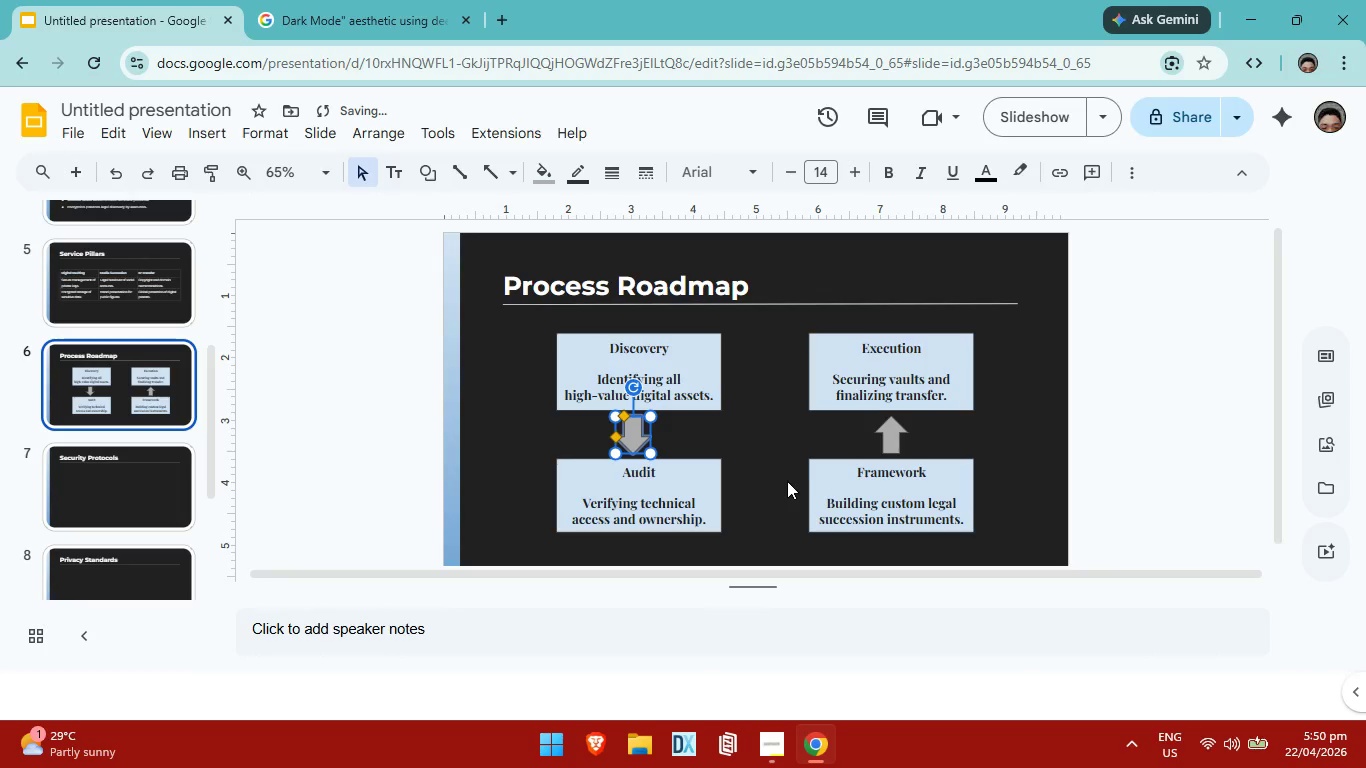 
hold_key(key=ArrowRight, duration=0.58)
 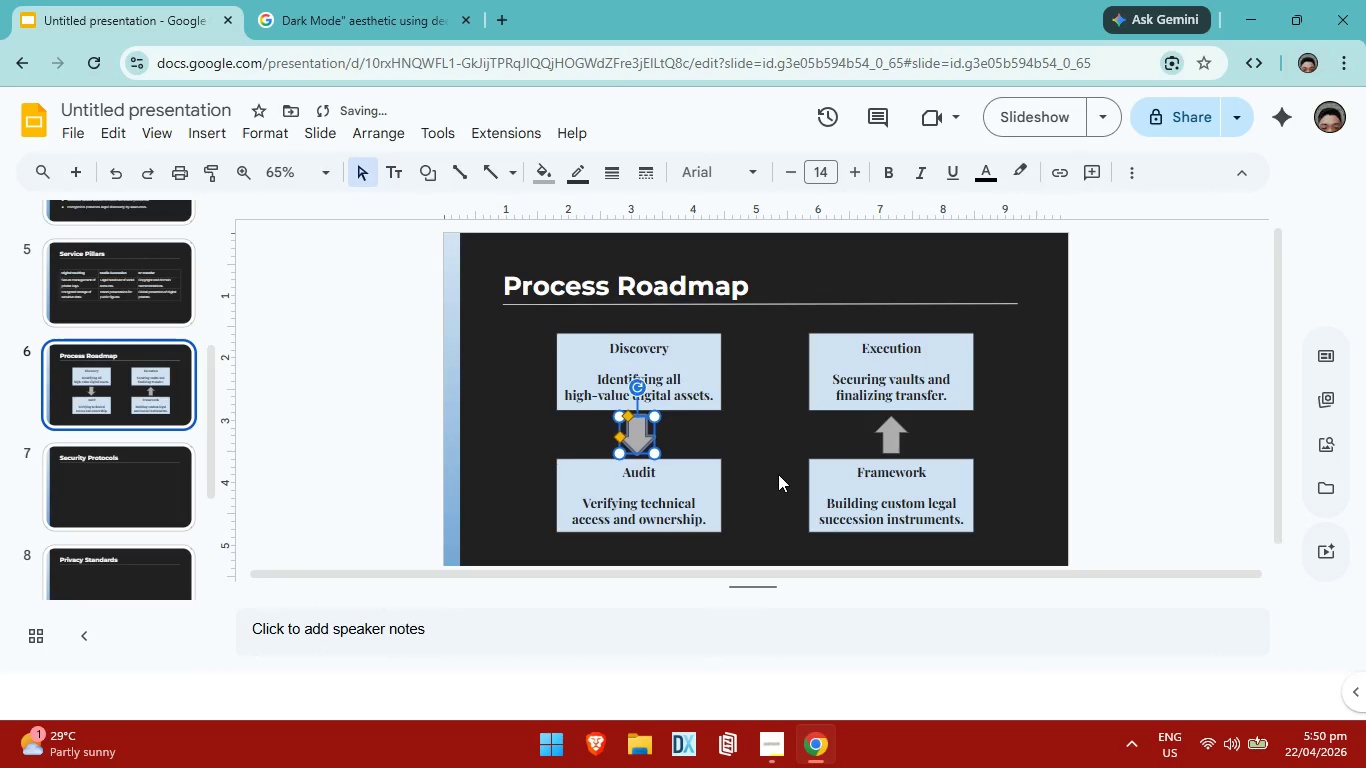 
key(ArrowRight)
 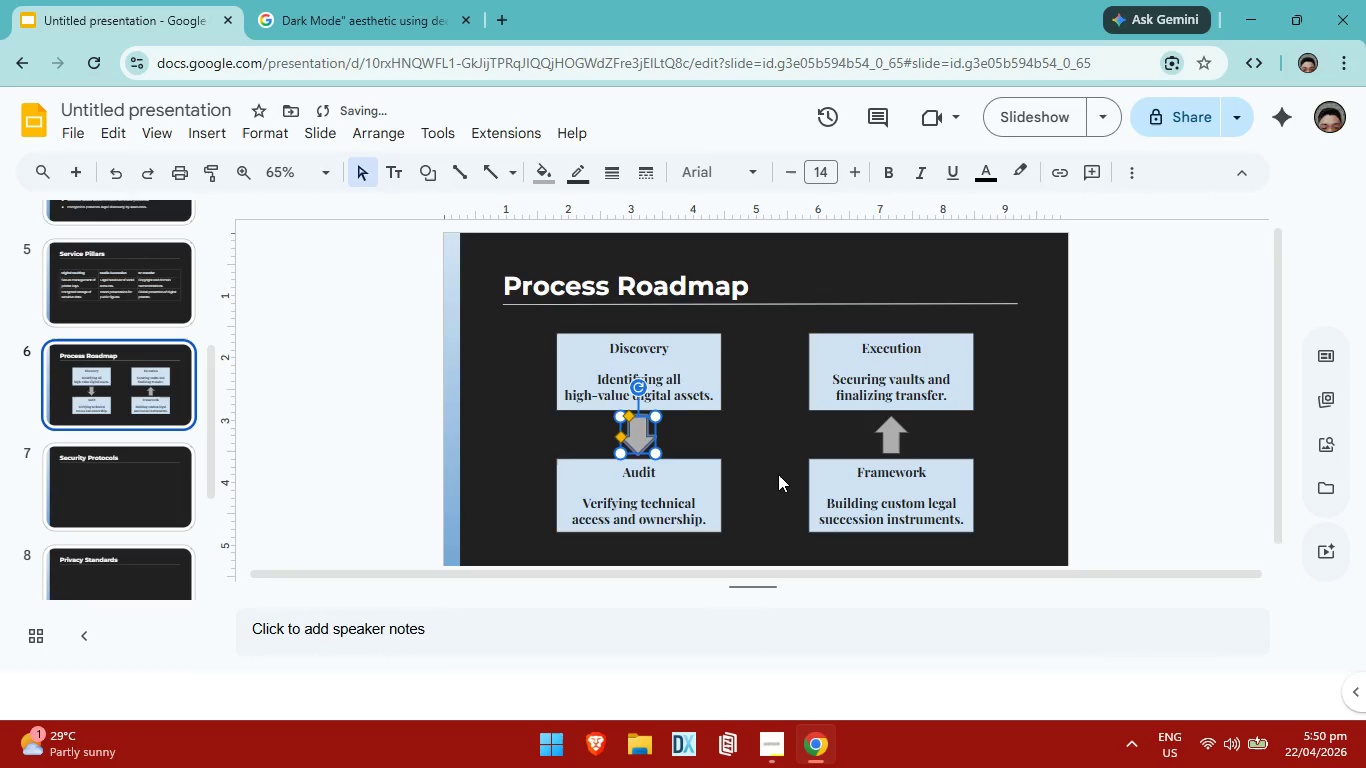 
key(ArrowRight)
 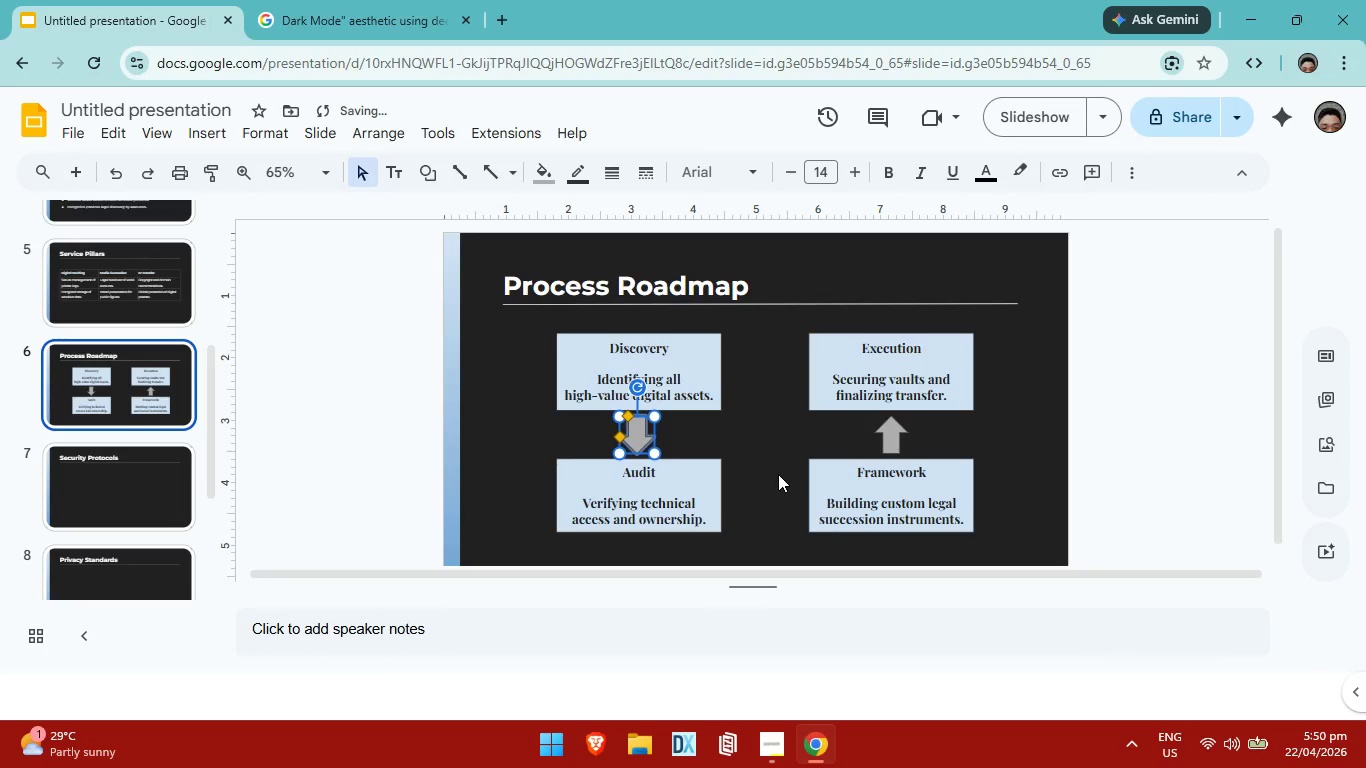 
key(ArrowLeft)
 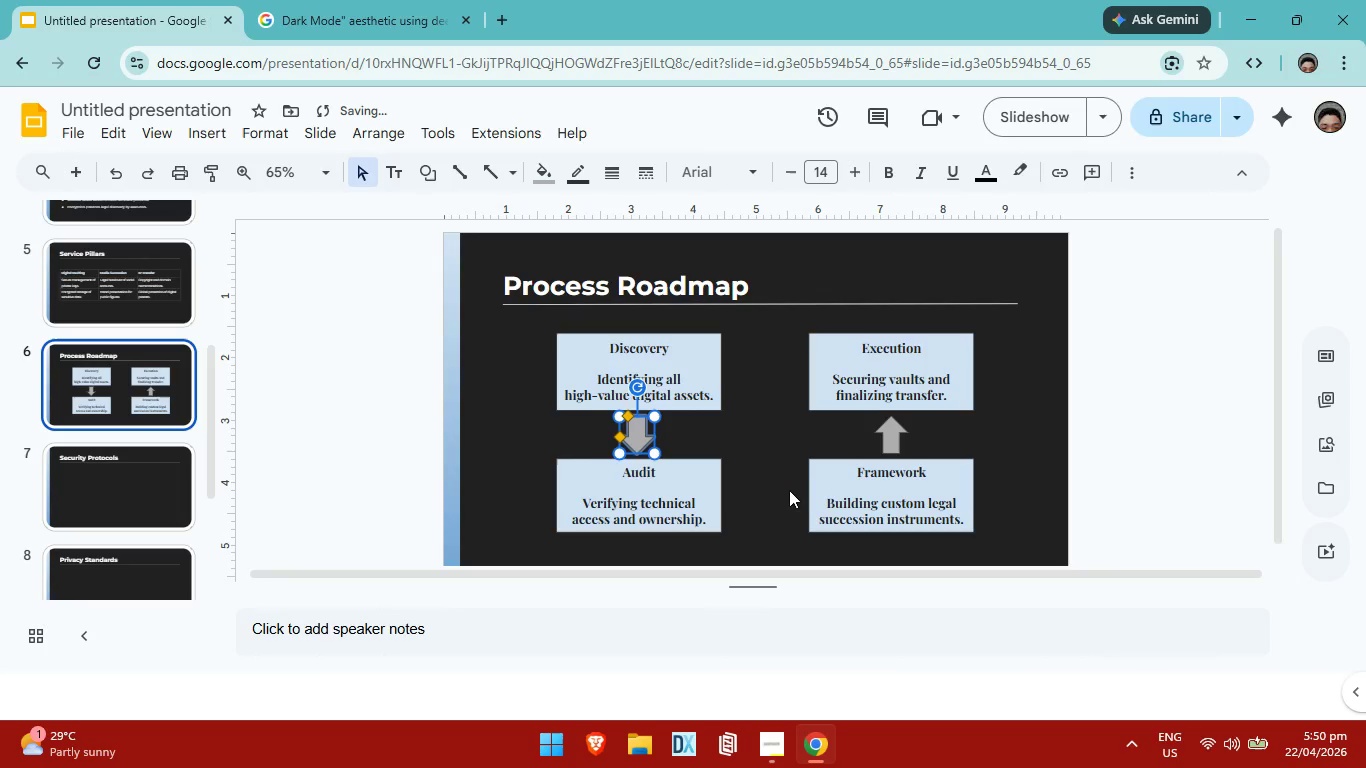 
key(ArrowRight)
 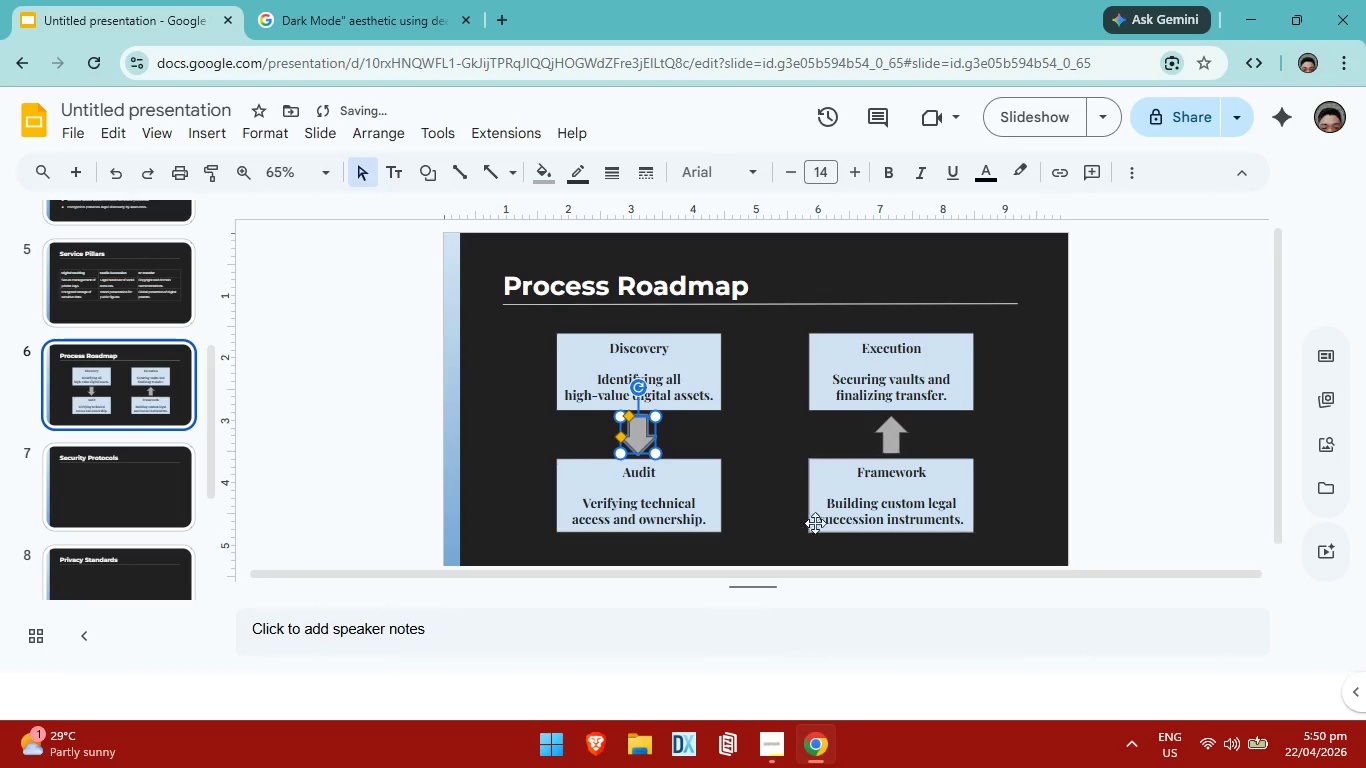 
key(ArrowRight)
 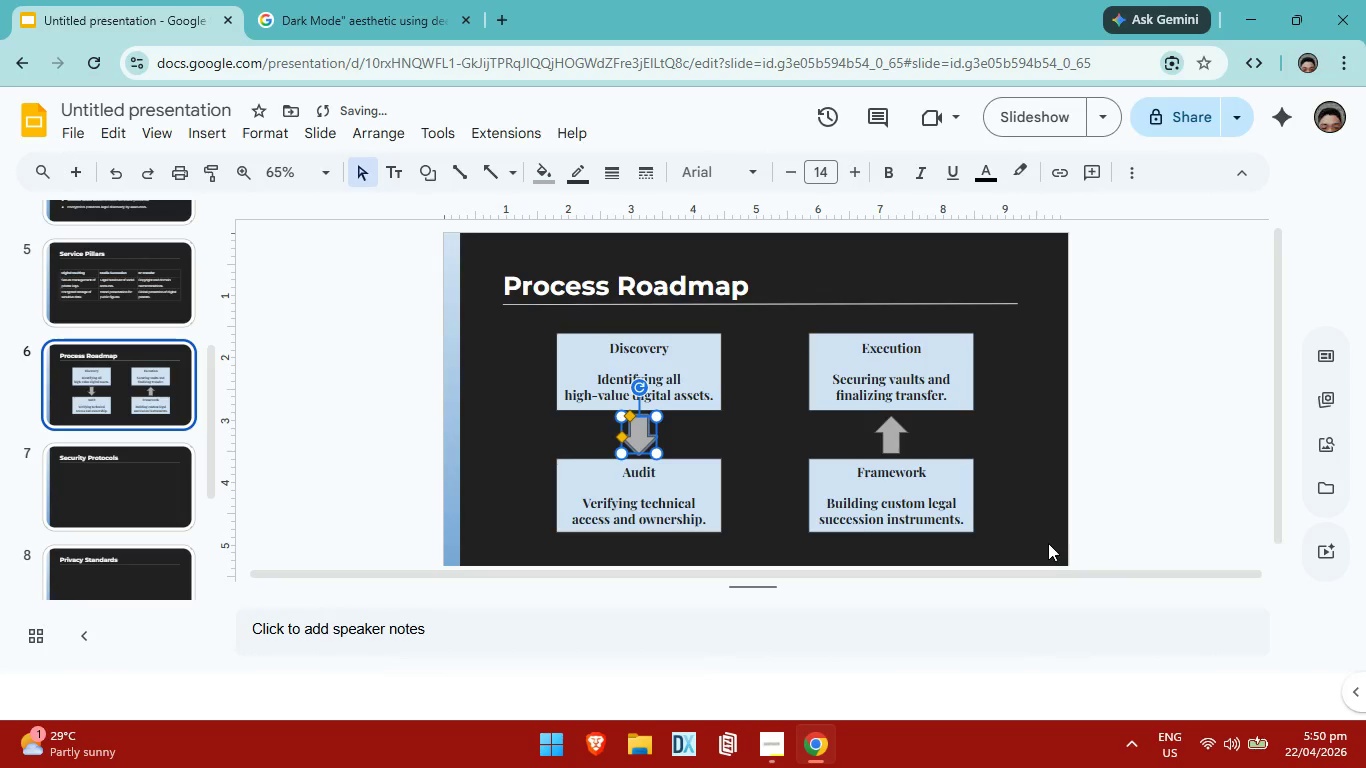 
left_click([1045, 540])
 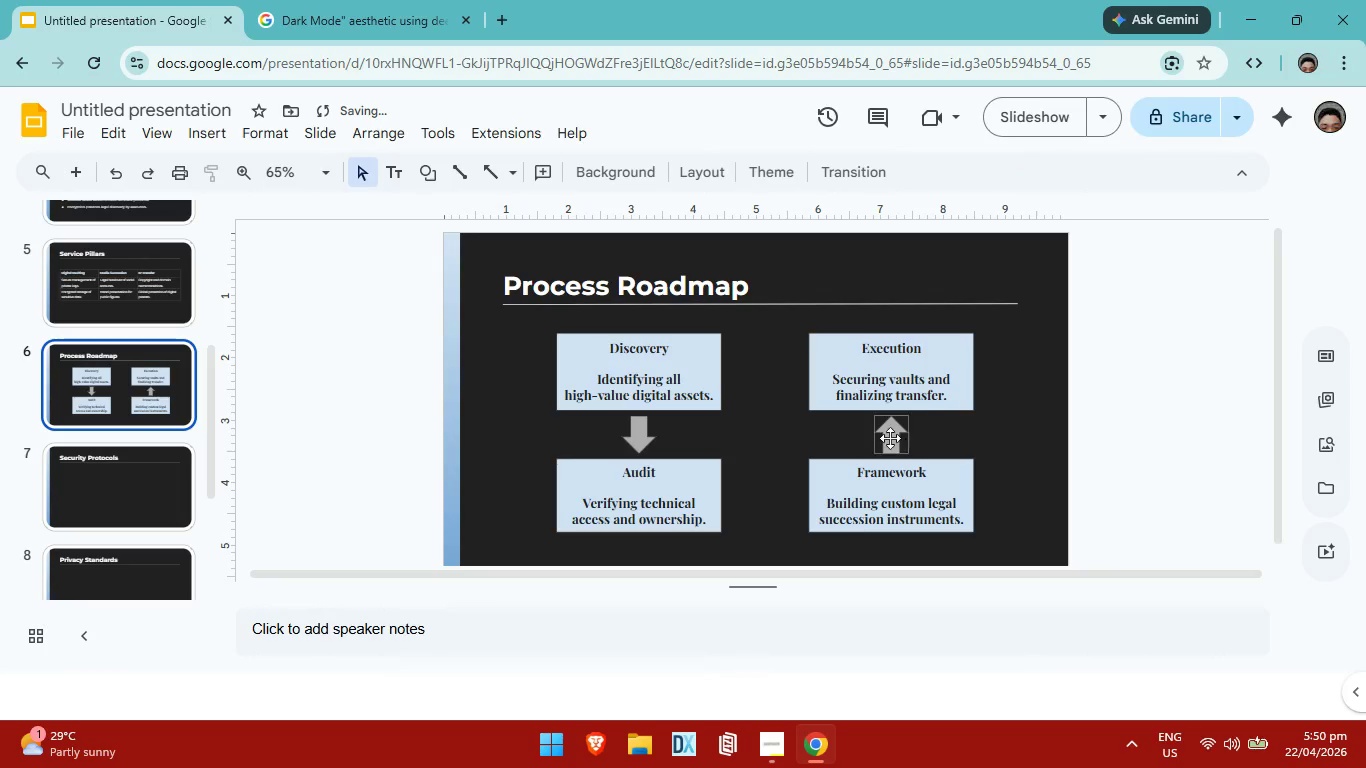 
left_click([887, 438])
 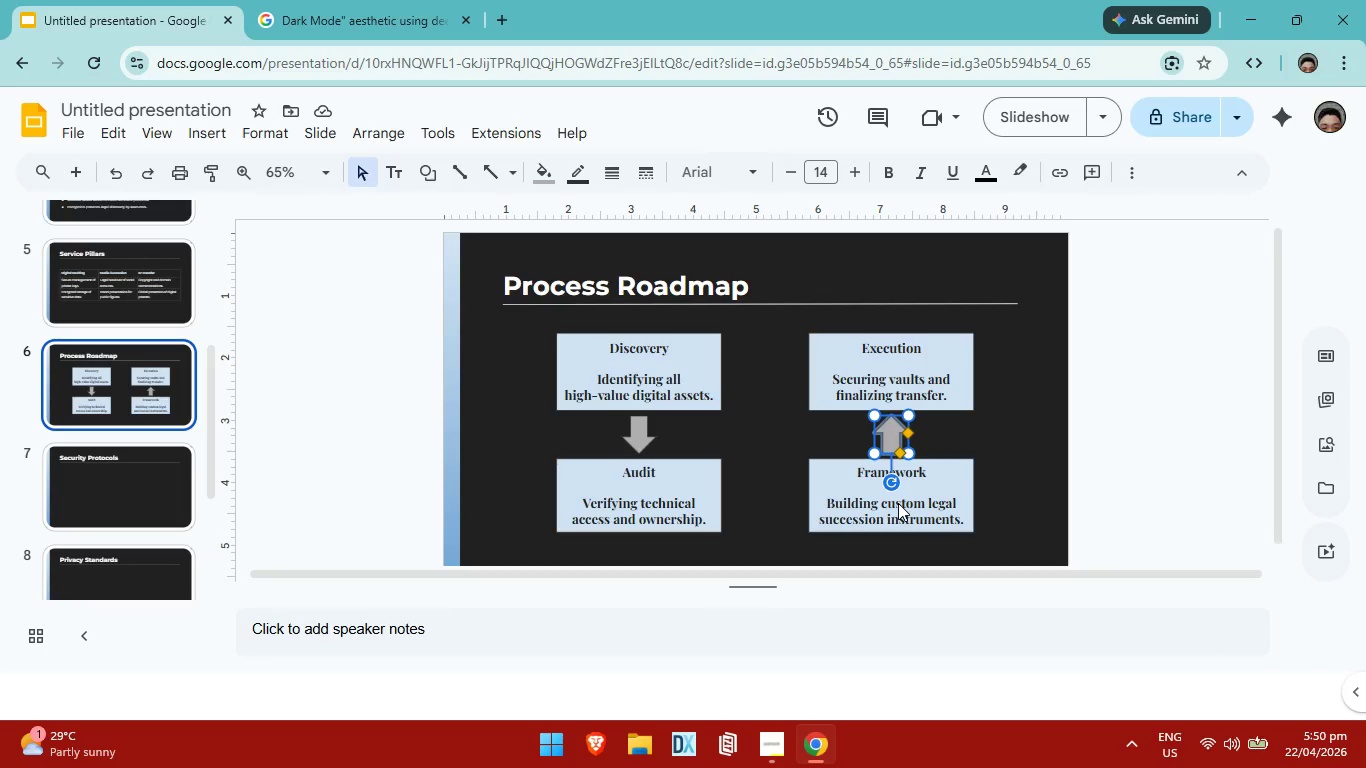 
left_click([1009, 529])
 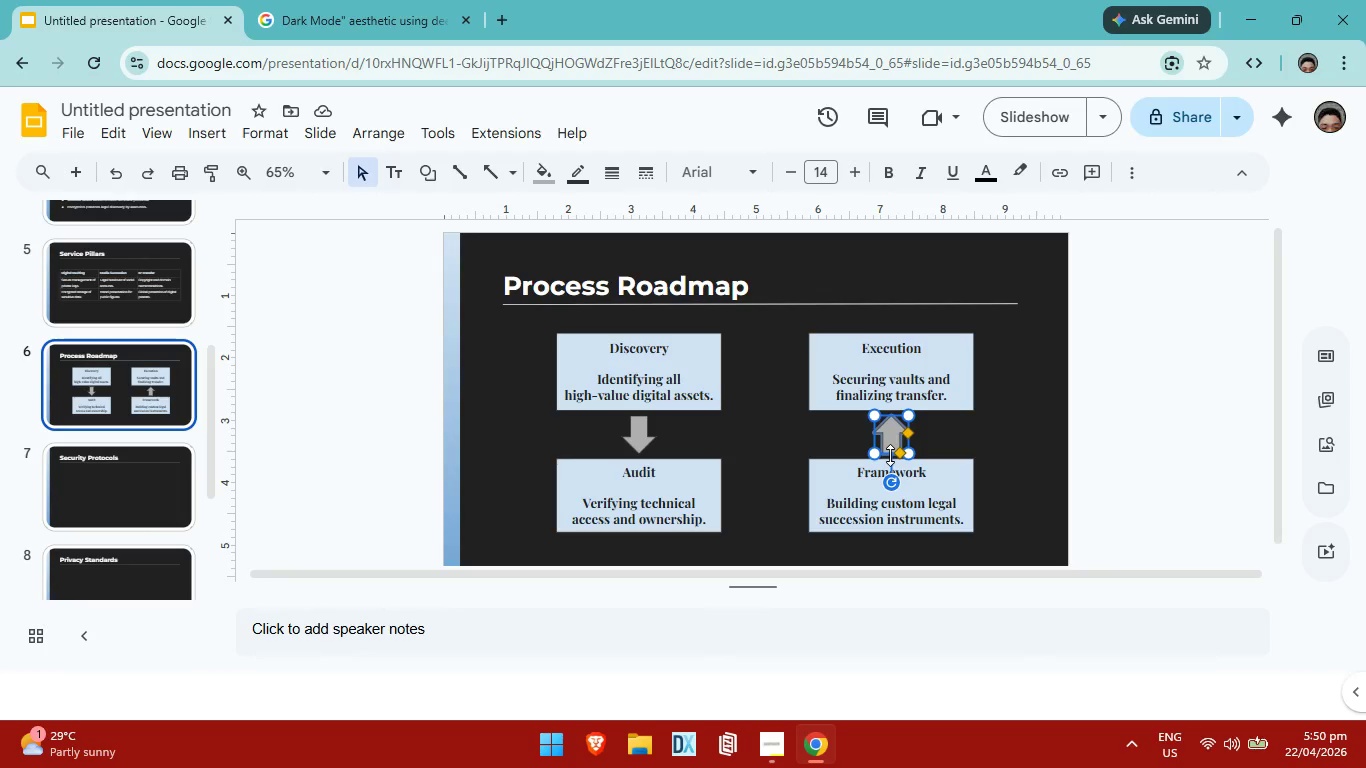 
hold_key(key=ControlLeft, duration=0.34)
 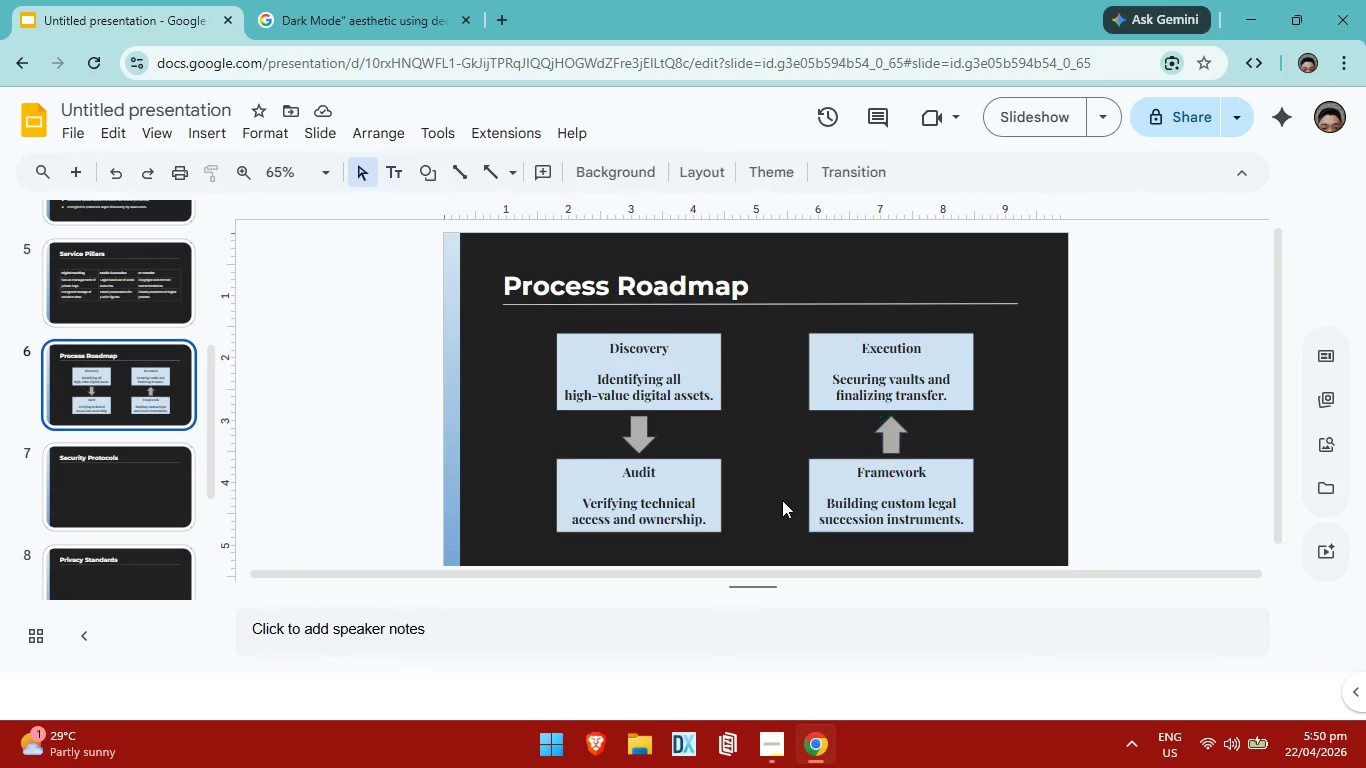 
left_click([782, 500])
 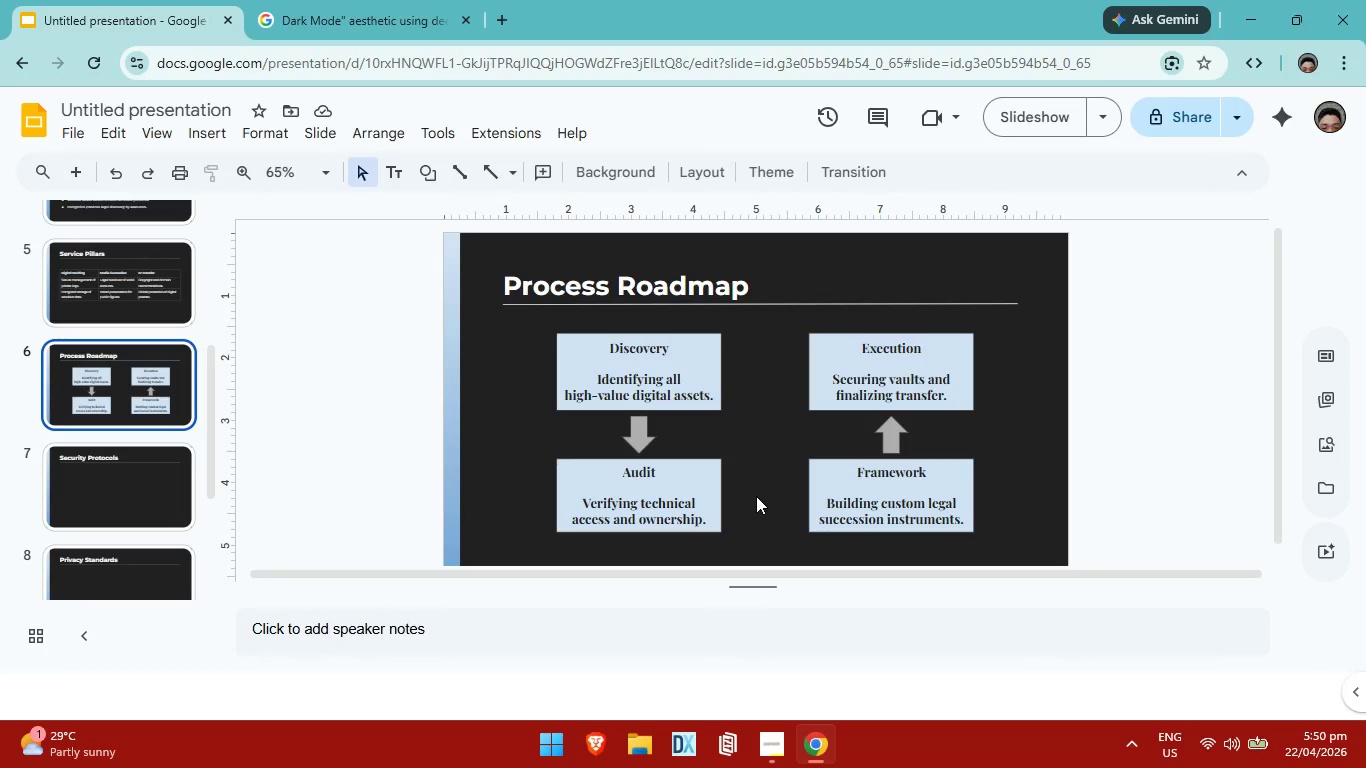 
key(Control+V)
 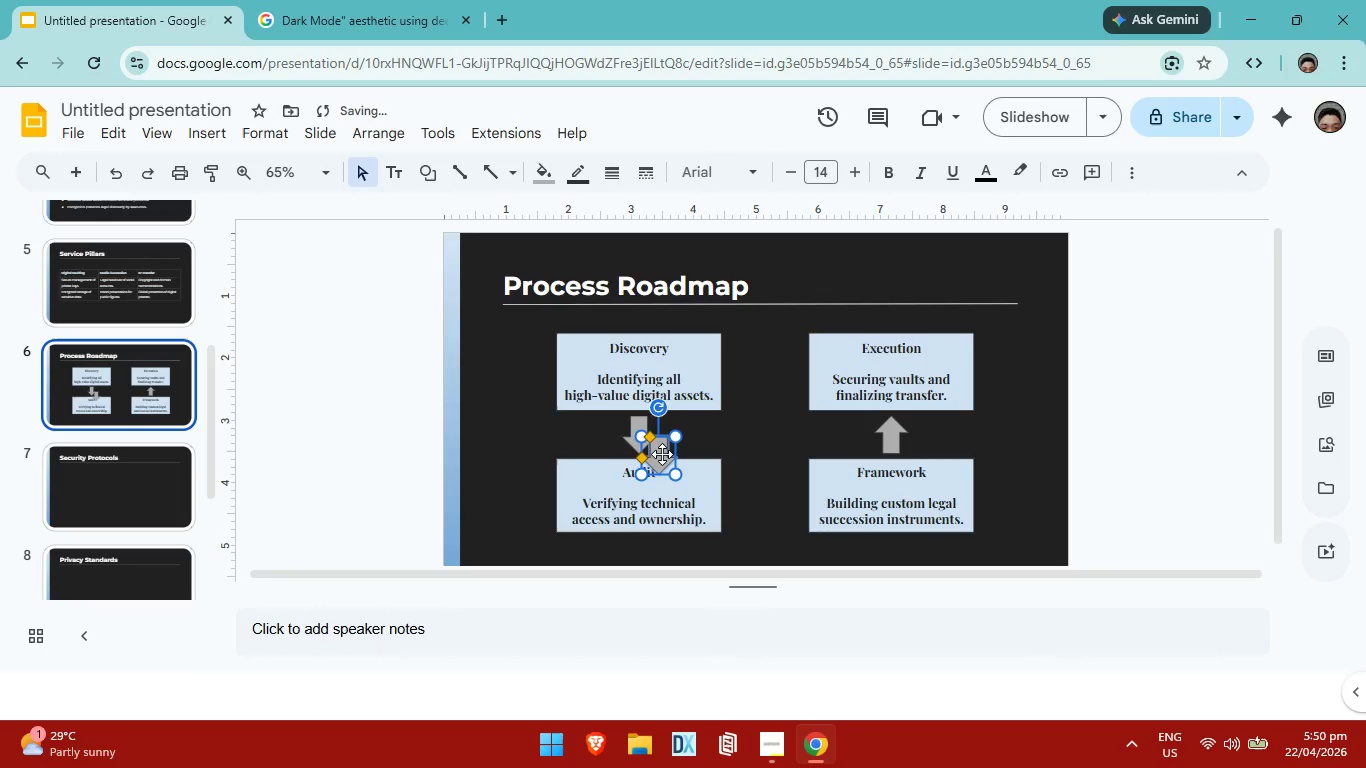 
left_click_drag(start_coordinate=[662, 454], to_coordinate=[769, 502])
 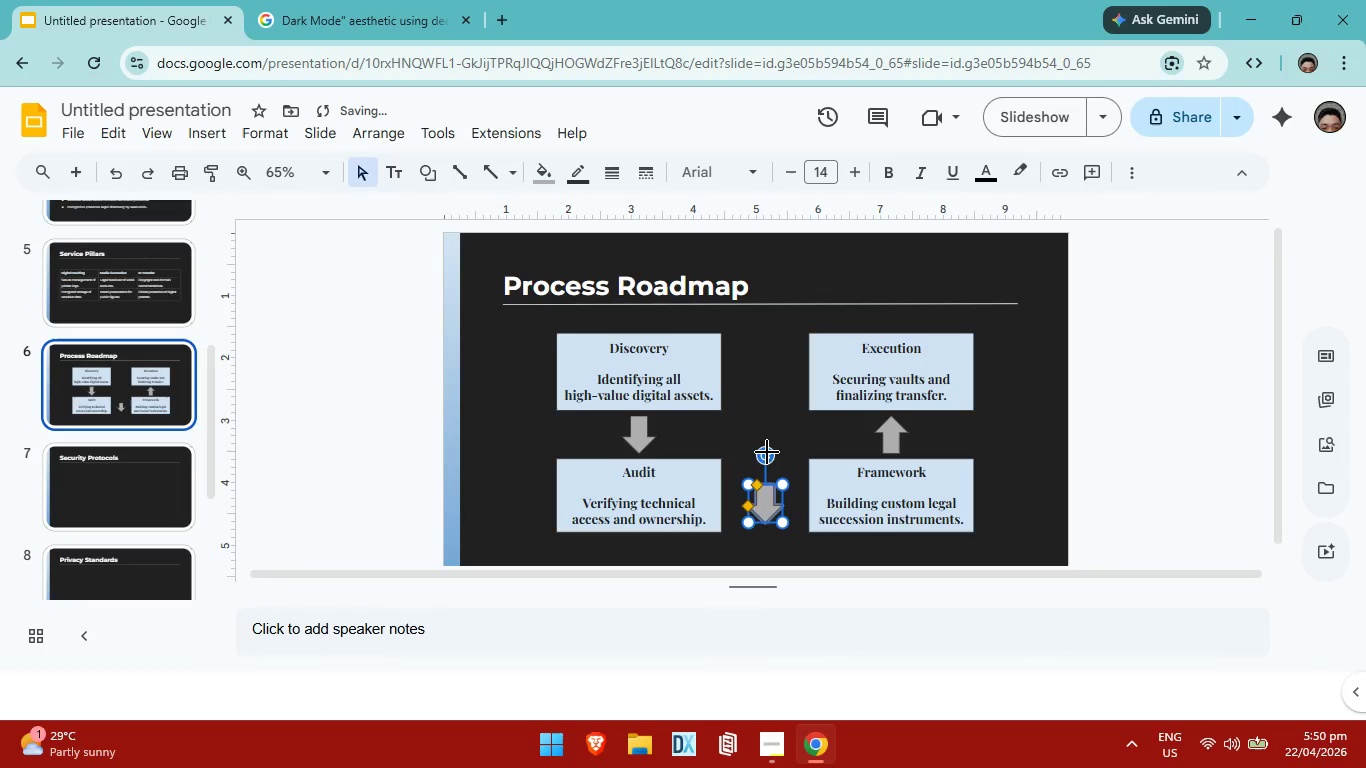 
left_click_drag(start_coordinate=[767, 452], to_coordinate=[727, 502])
 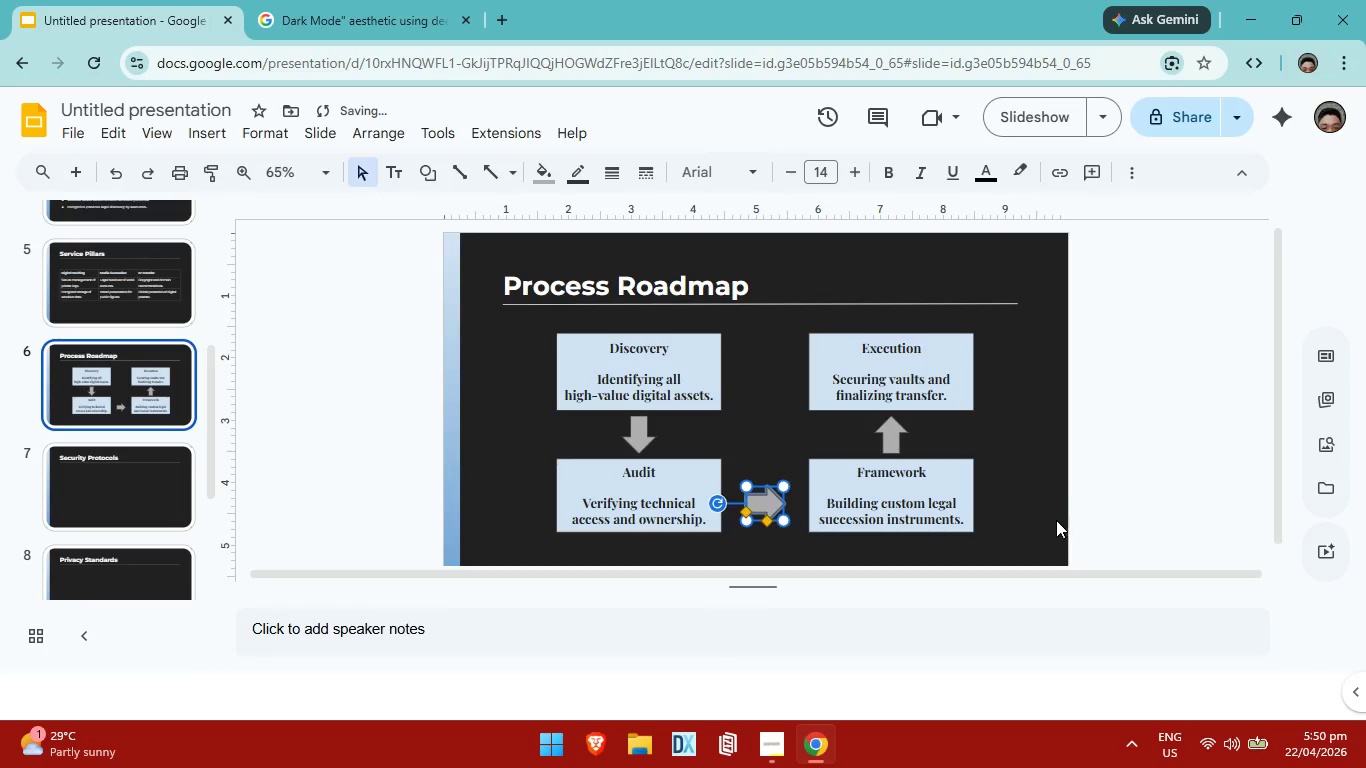 
left_click([1056, 520])
 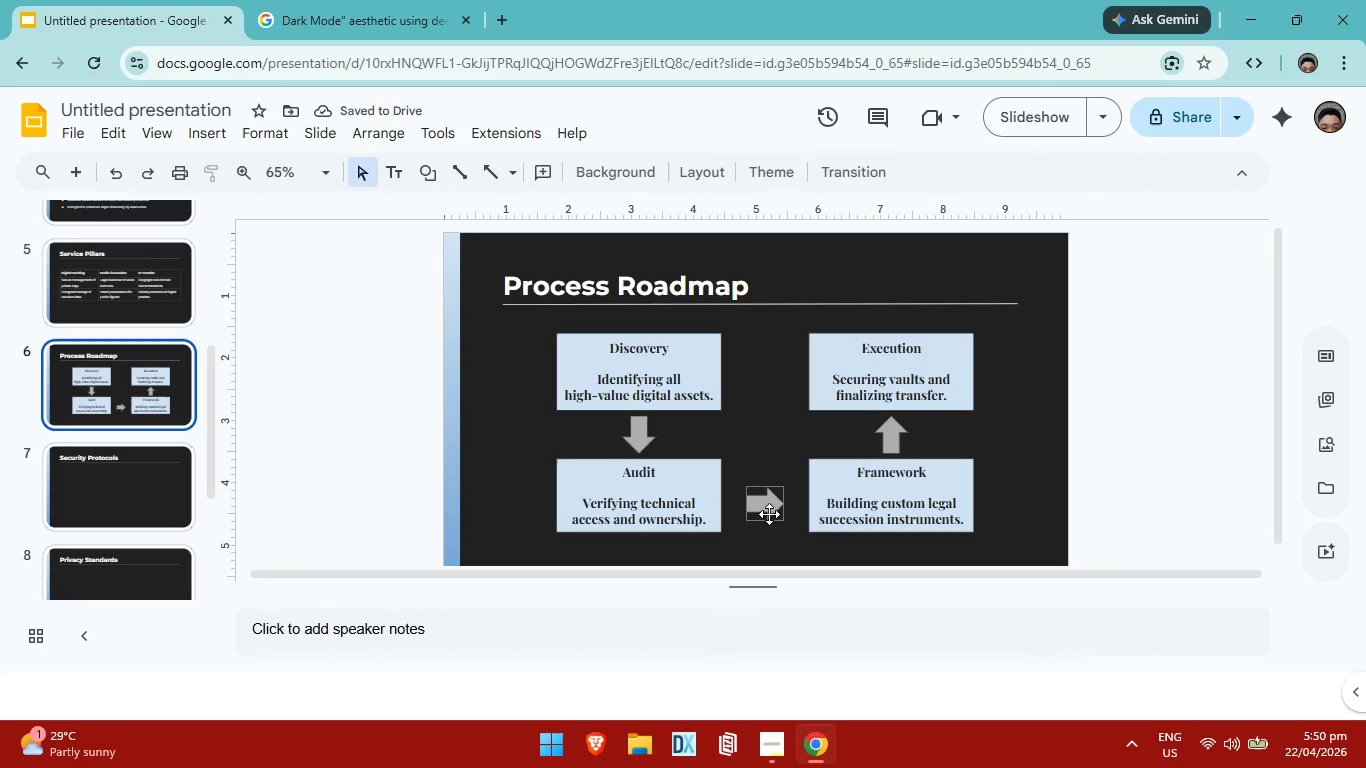 
left_click([769, 519])
 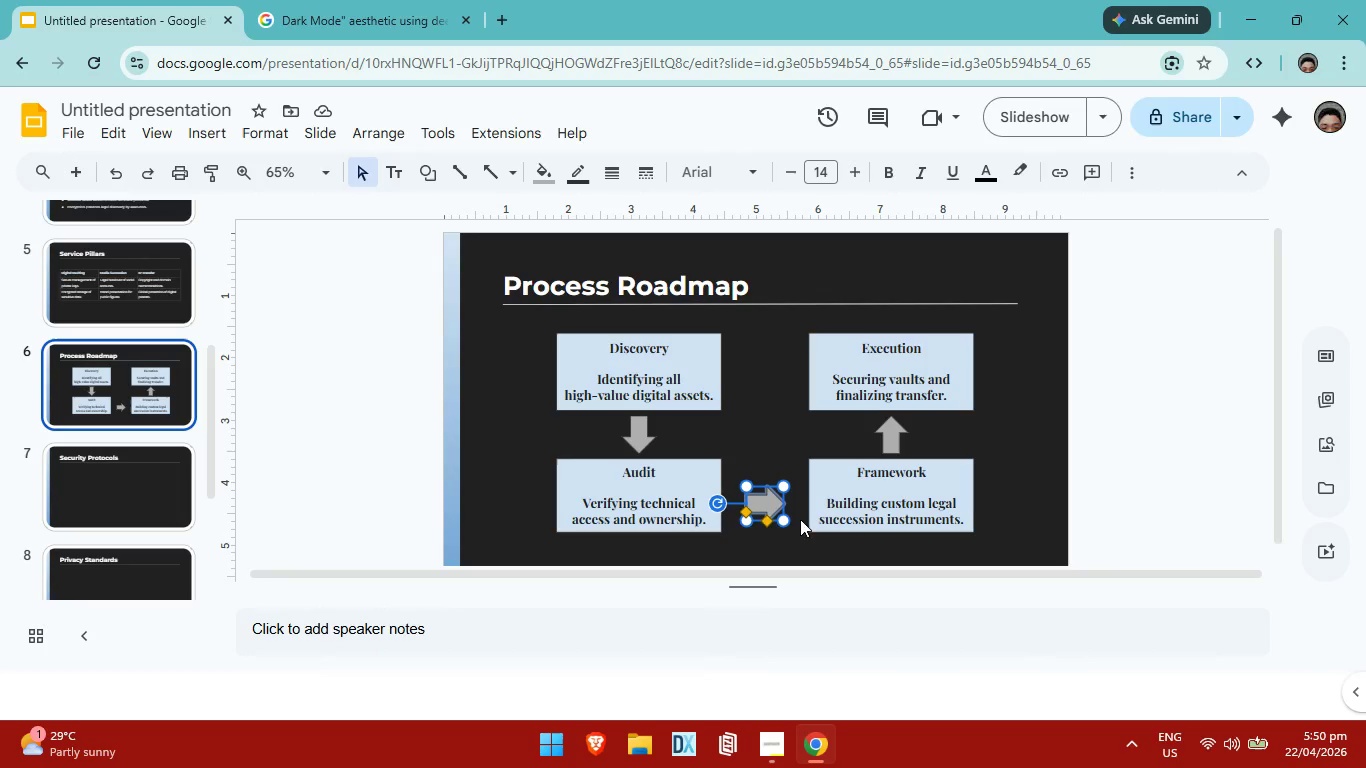 
left_click_drag(start_coordinate=[785, 521], to_coordinate=[797, 517])
 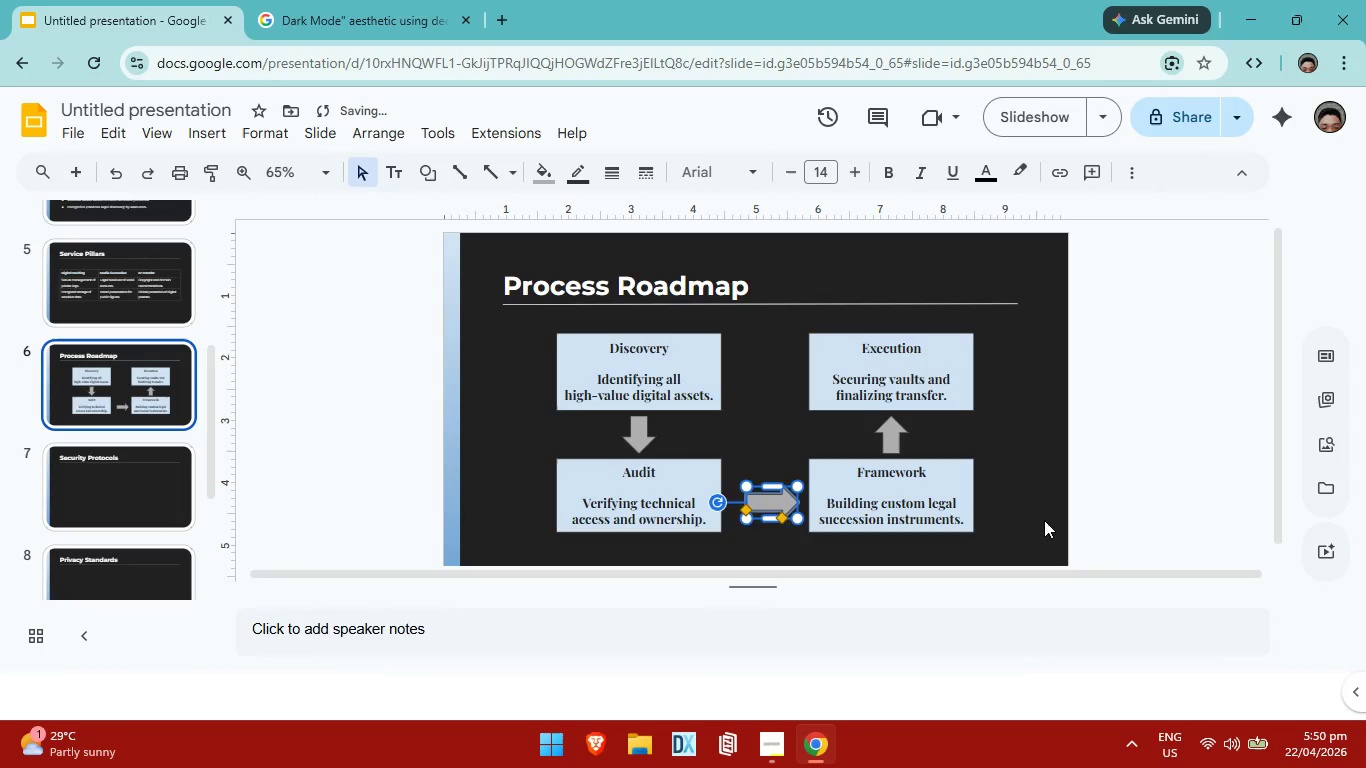 
left_click([1044, 520])
 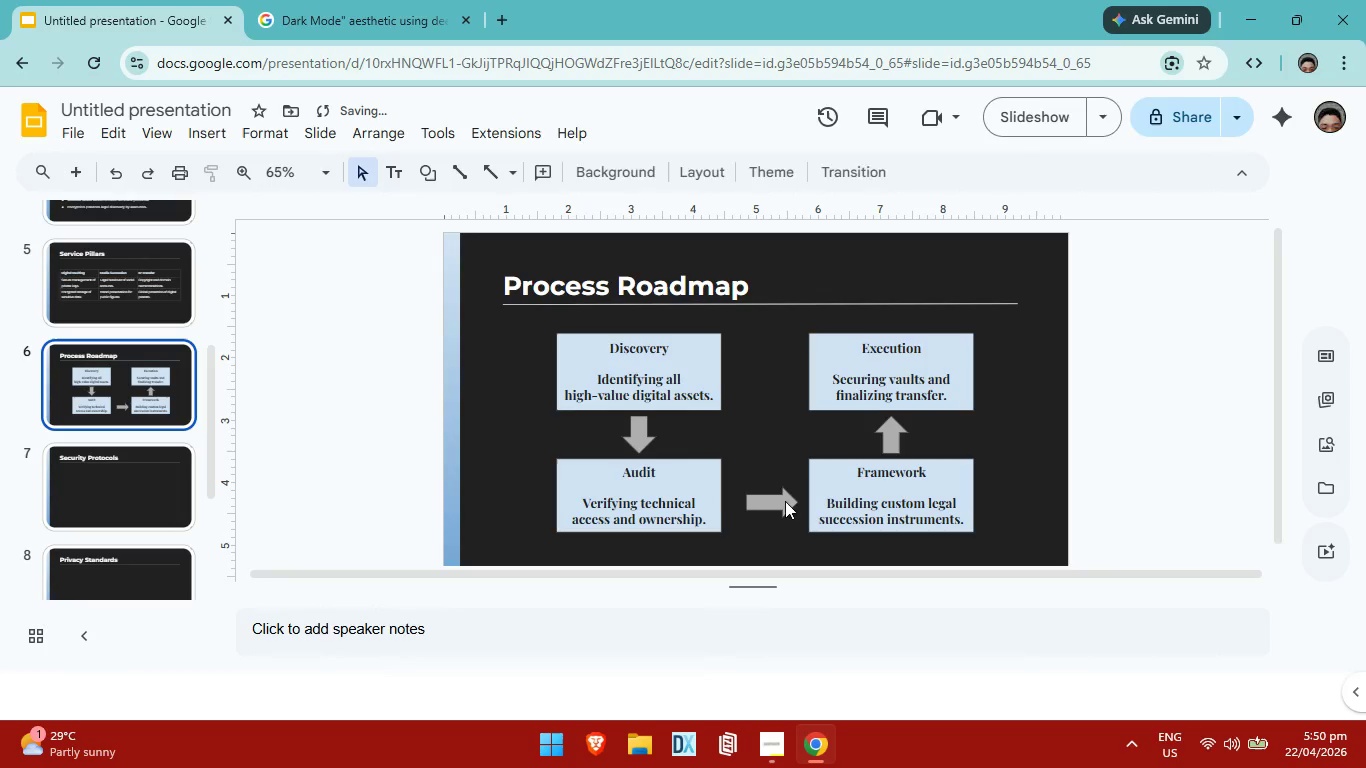 
left_click([785, 501])
 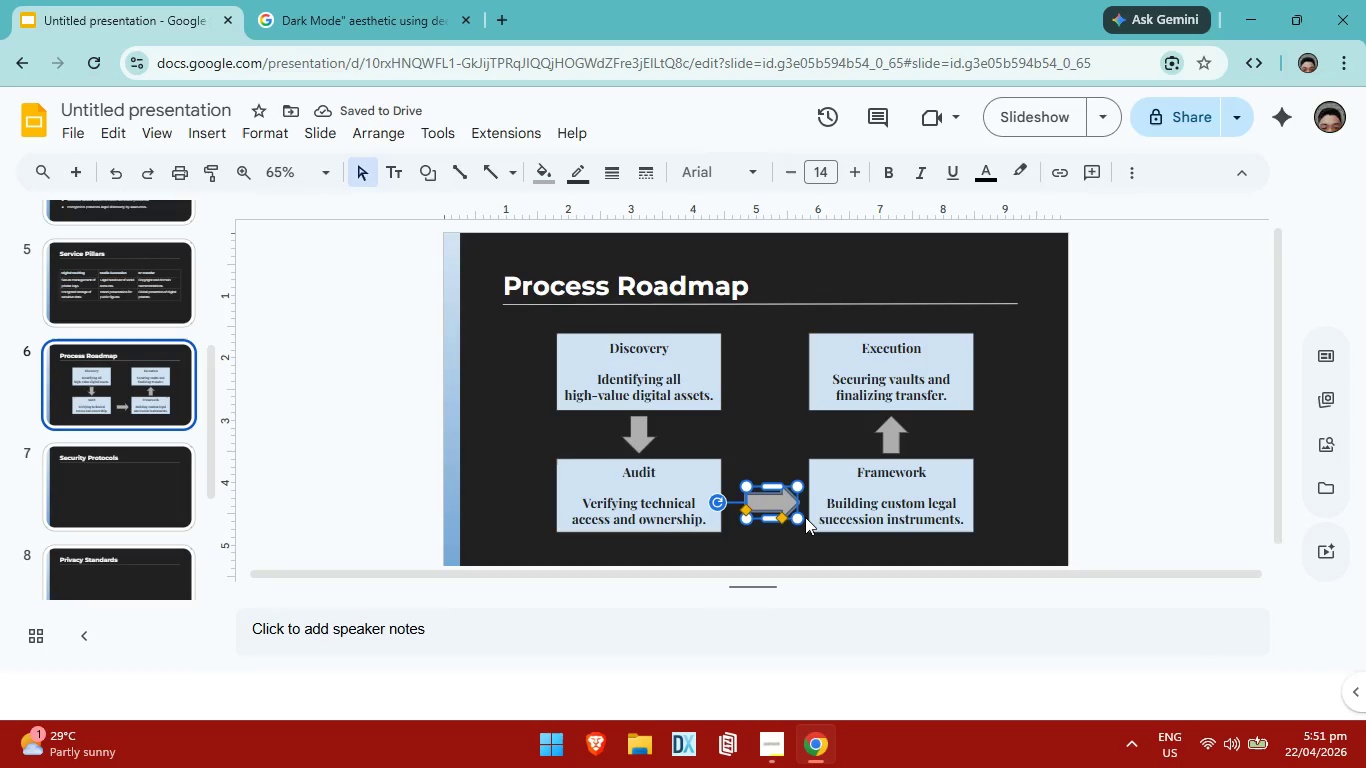 
key(ArrowLeft)
 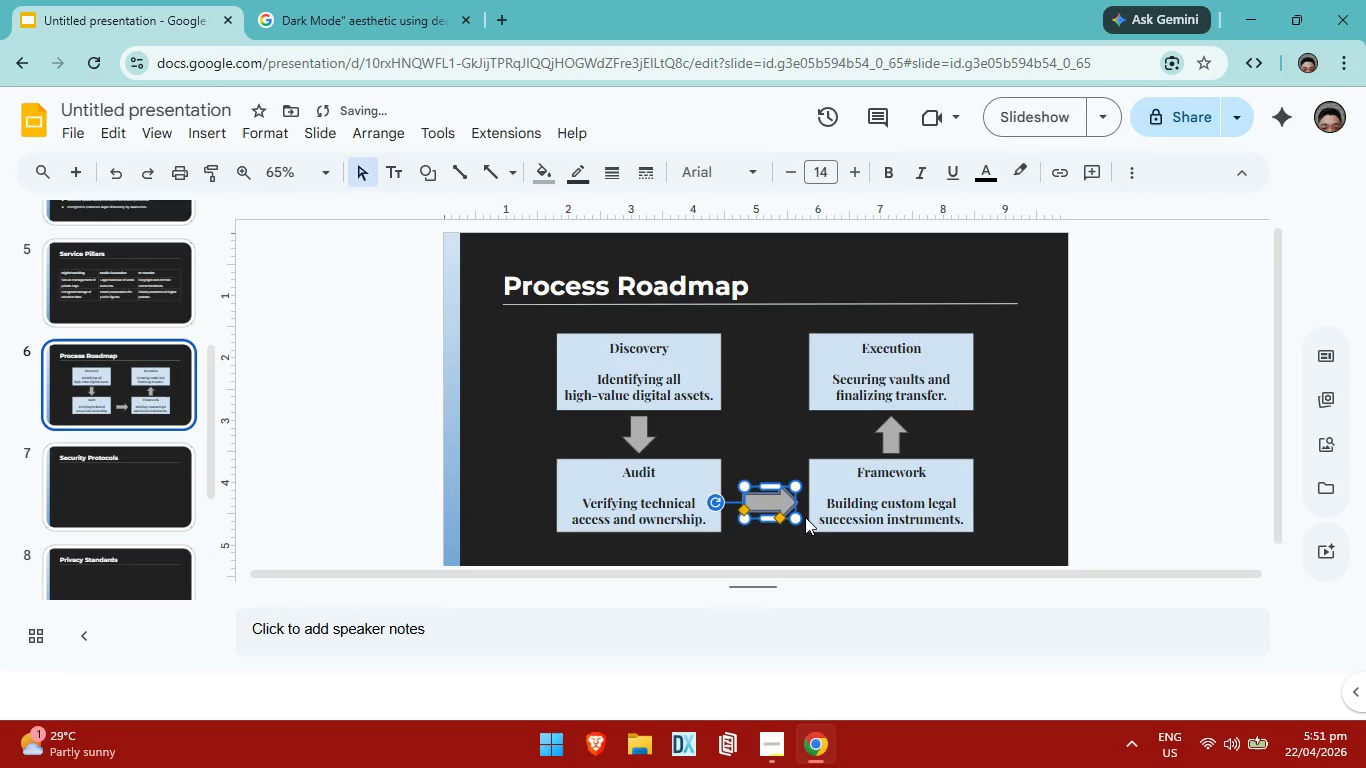 
key(ArrowLeft)
 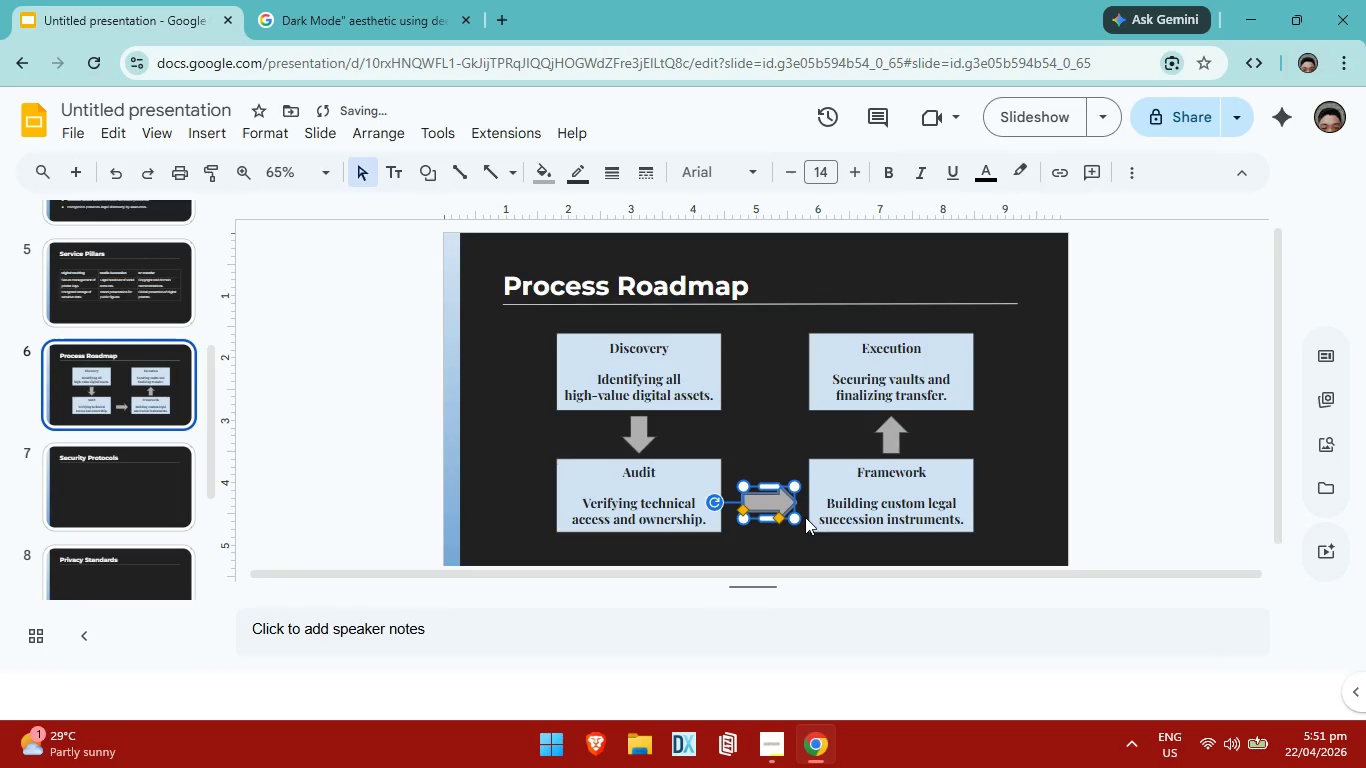 
key(ArrowLeft)
 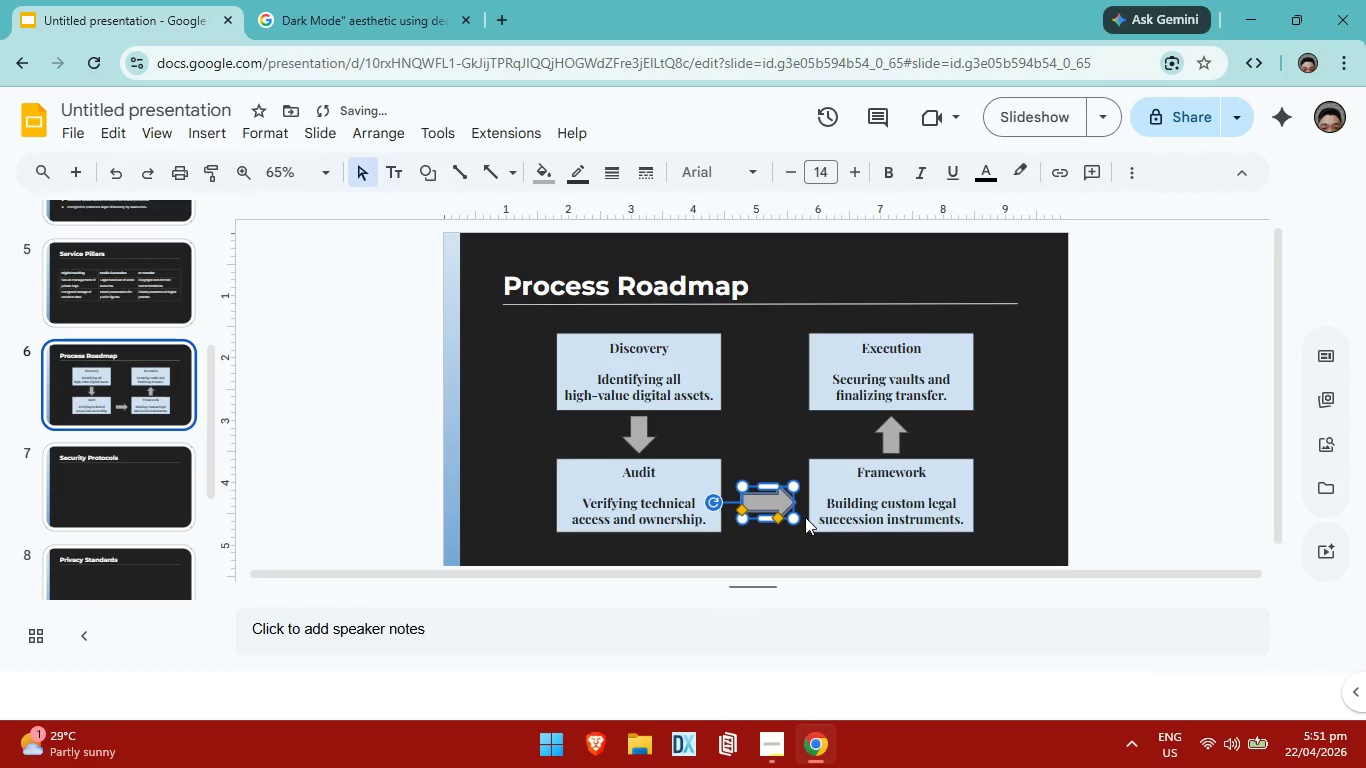 
key(ArrowLeft)
 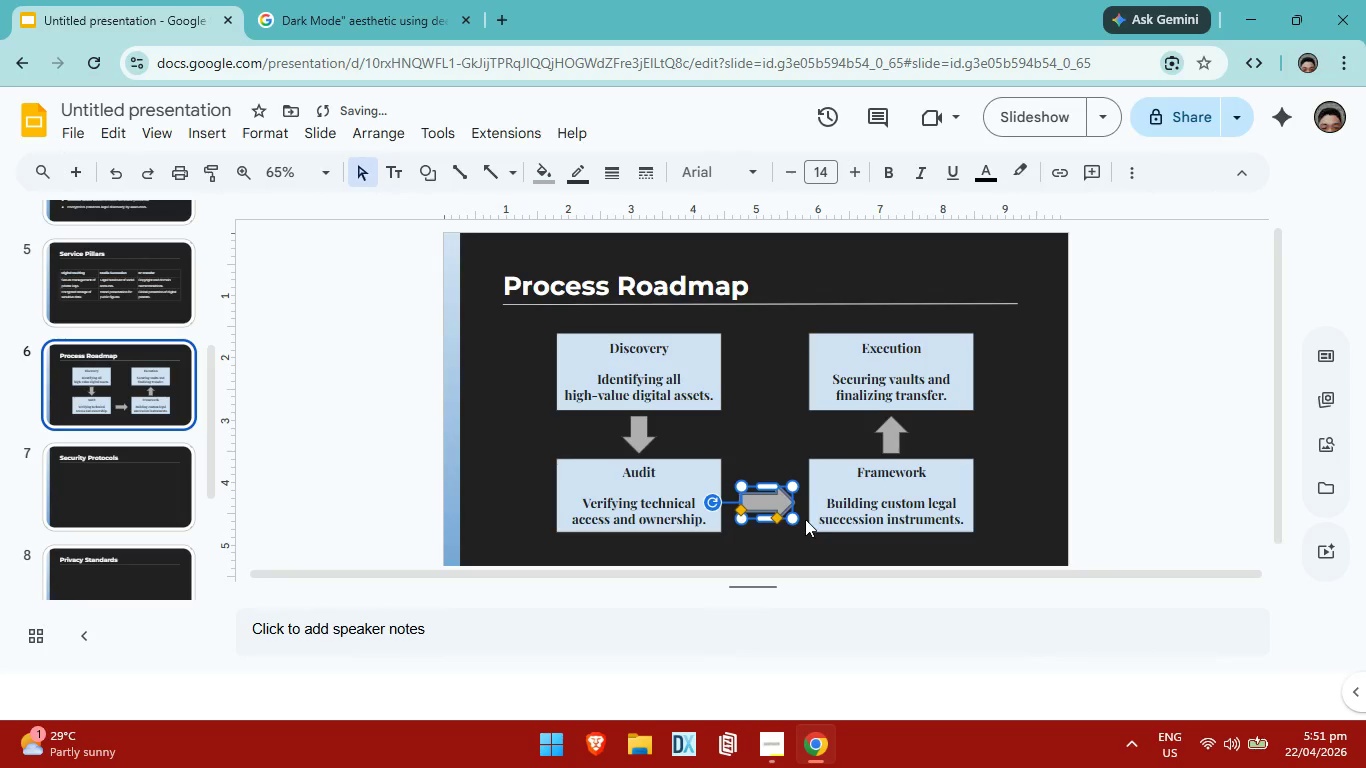 
key(ArrowLeft)
 